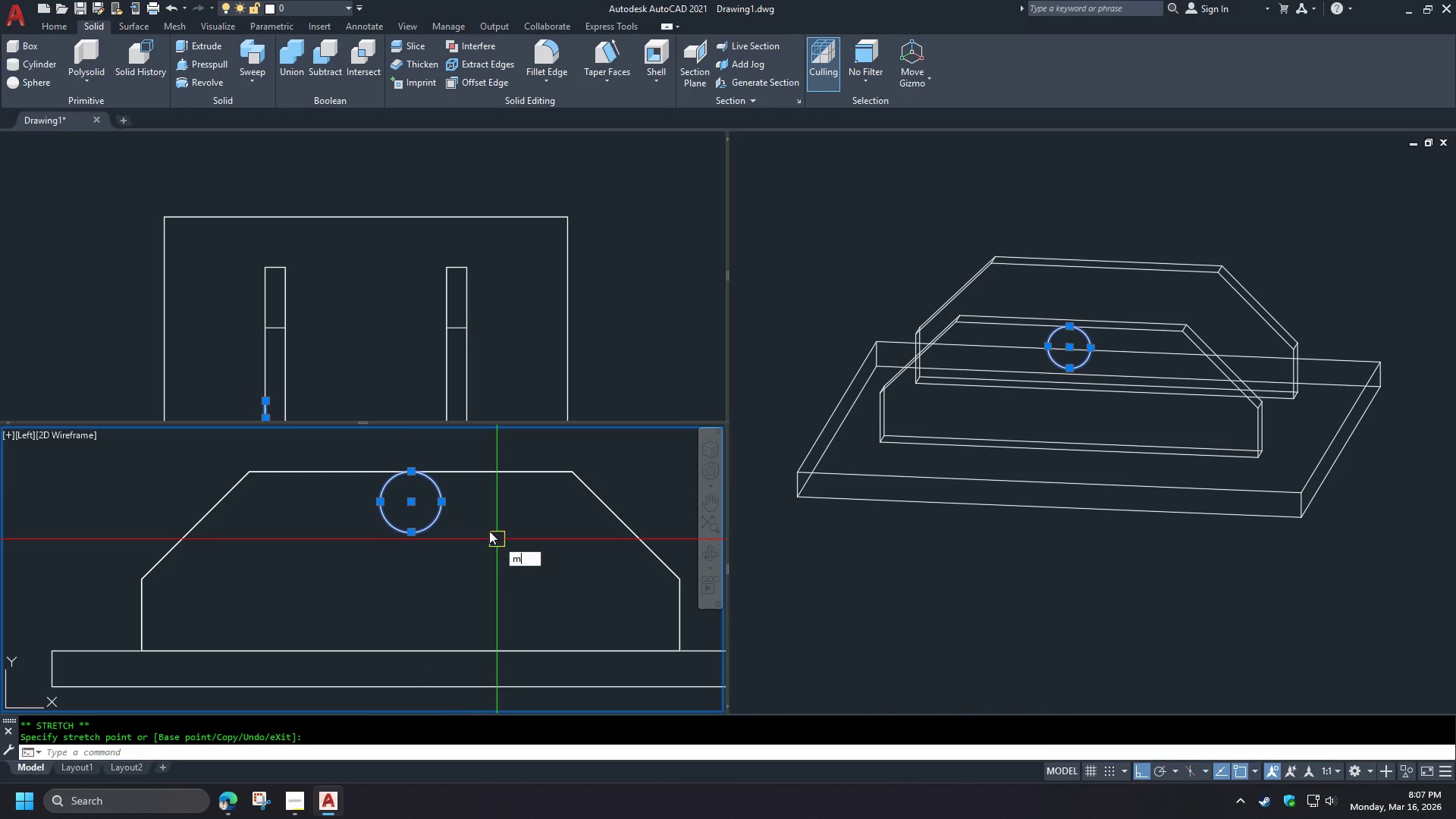 
key(Space)
 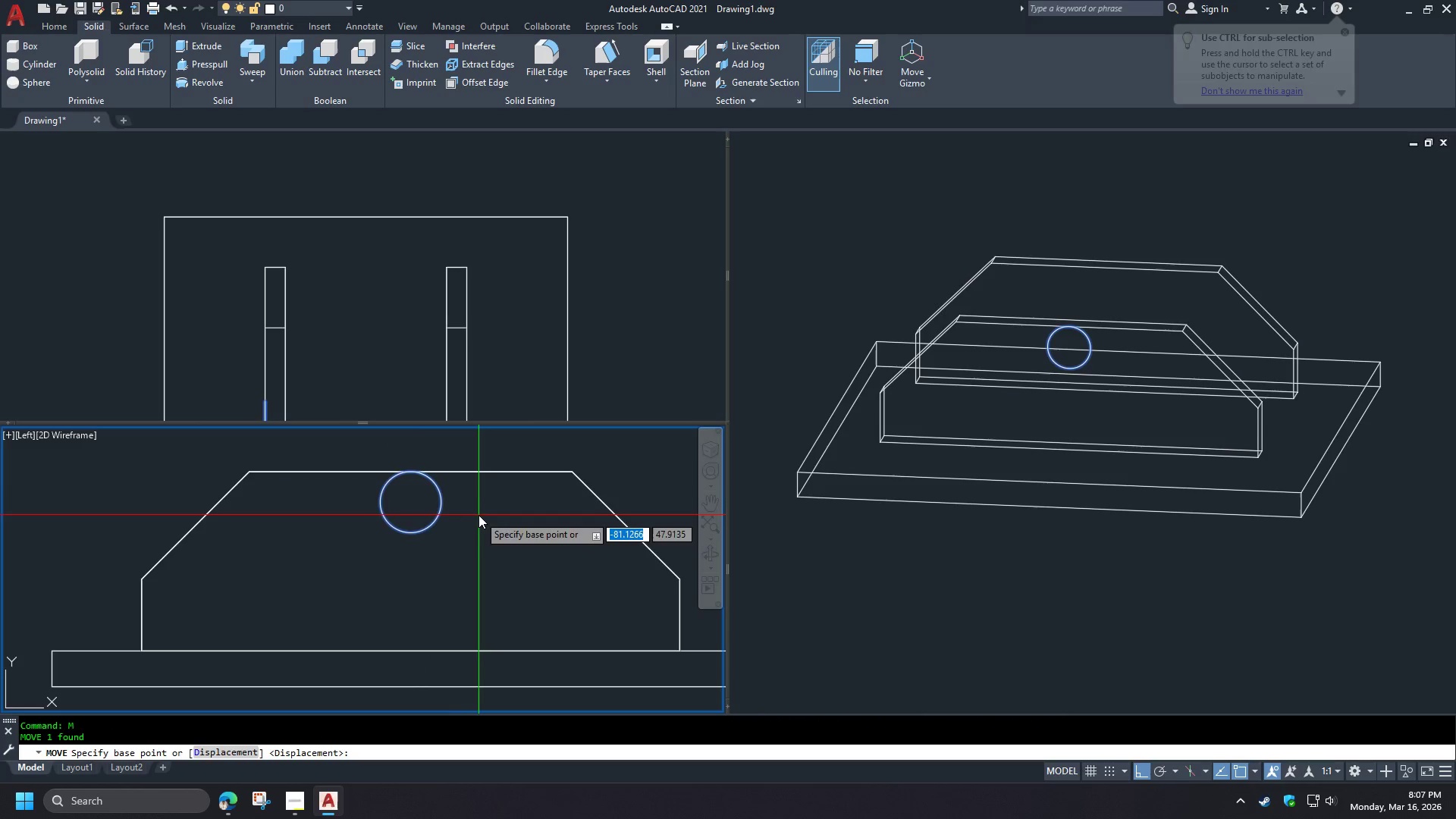 
left_click_drag(start_coordinate=[479, 515], to_coordinate=[481, 529])
 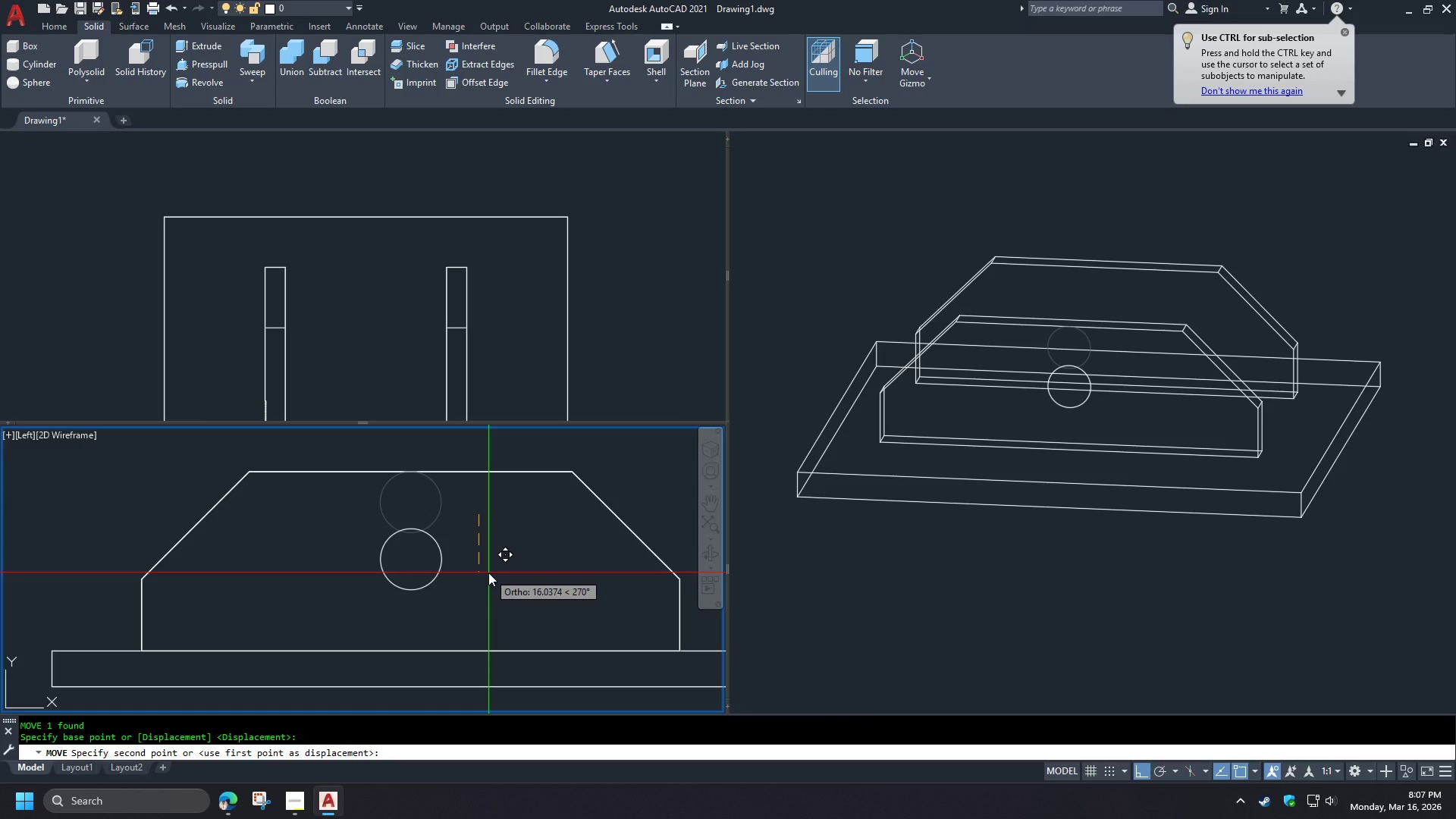 
wait(6.56)
 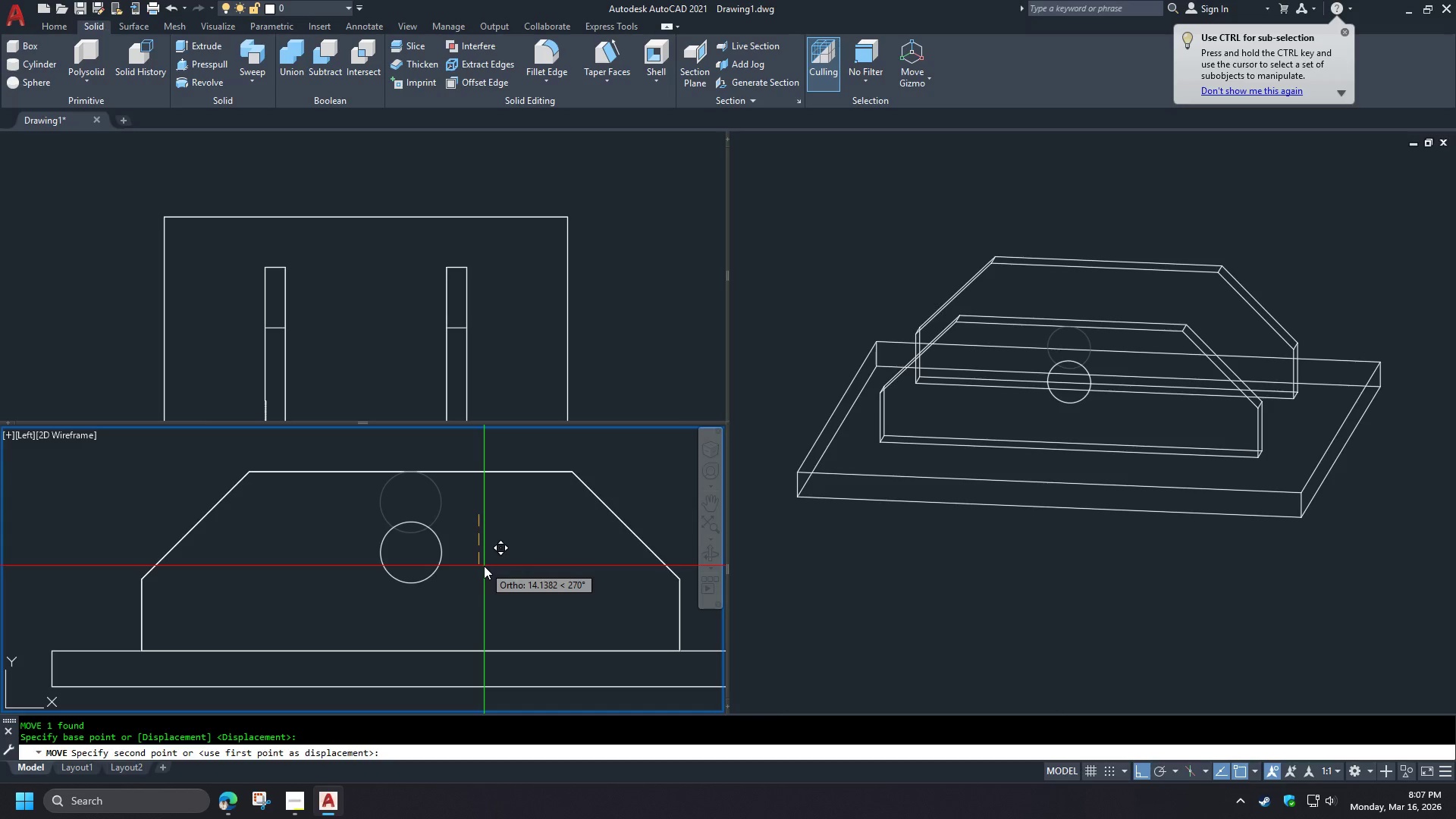 
key(Escape)
 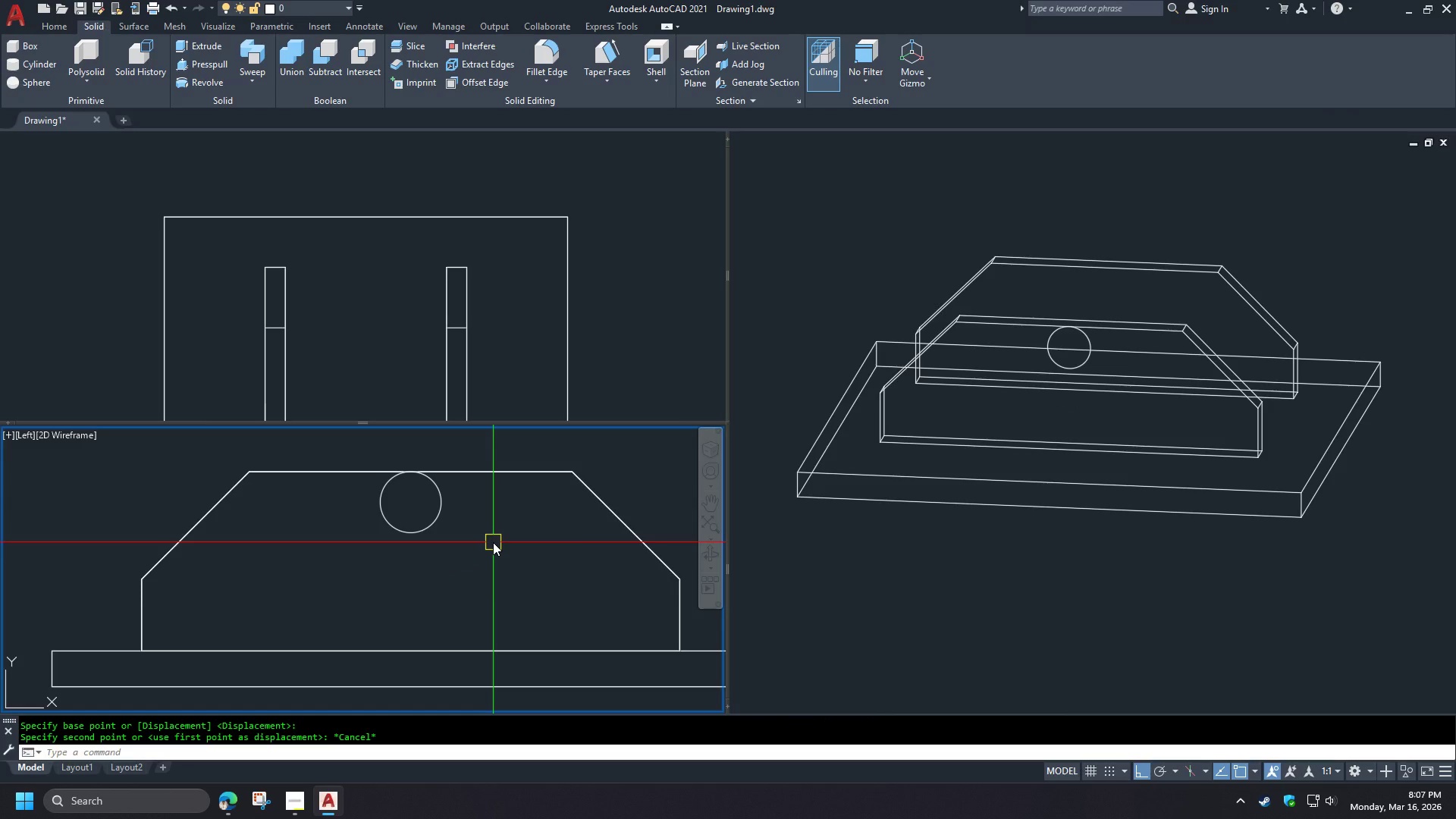 
key(Control+Z)
 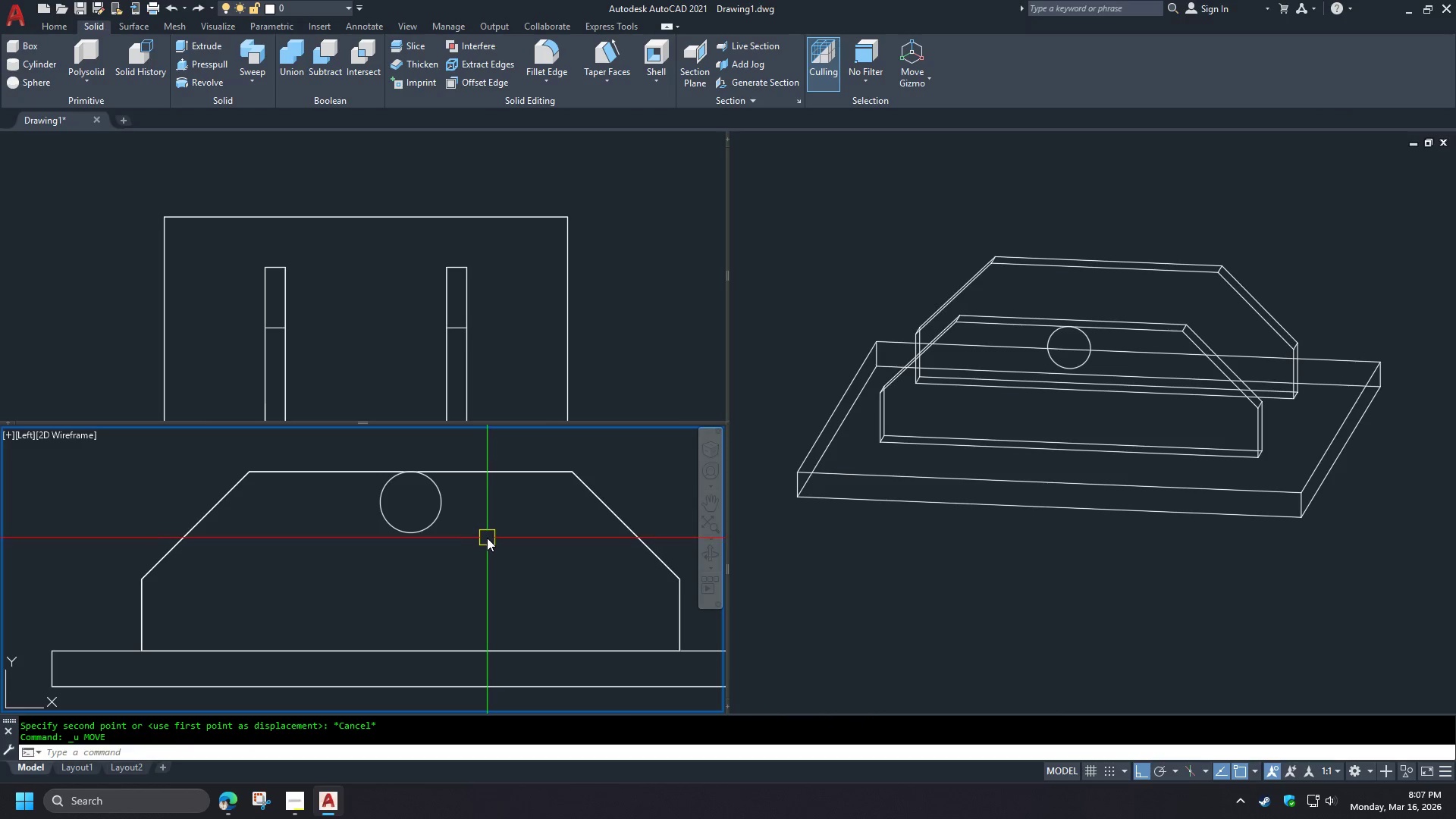 
key(Control+Z)
 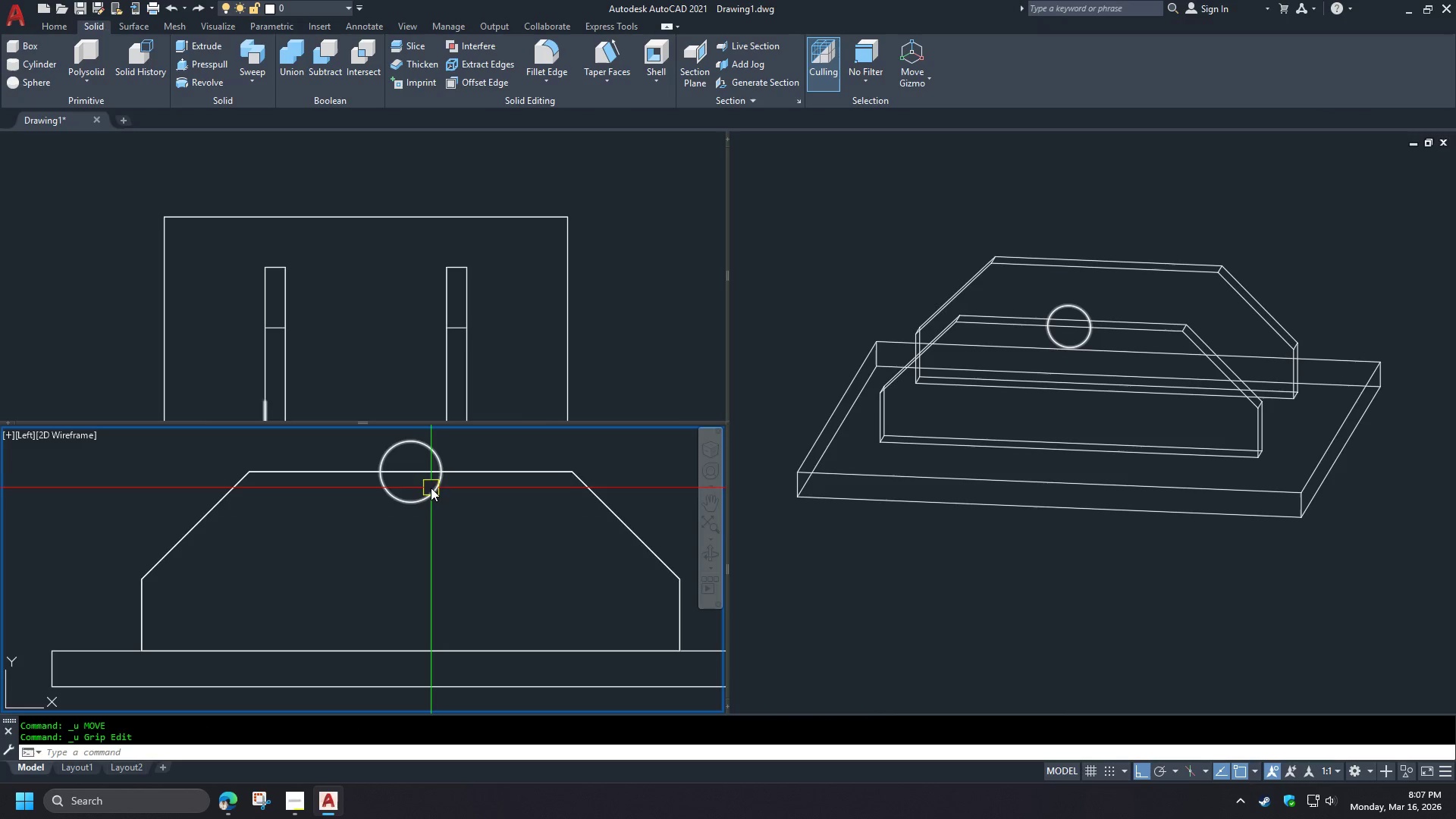 
left_click_drag(start_coordinate=[429, 493], to_coordinate=[429, 485])
 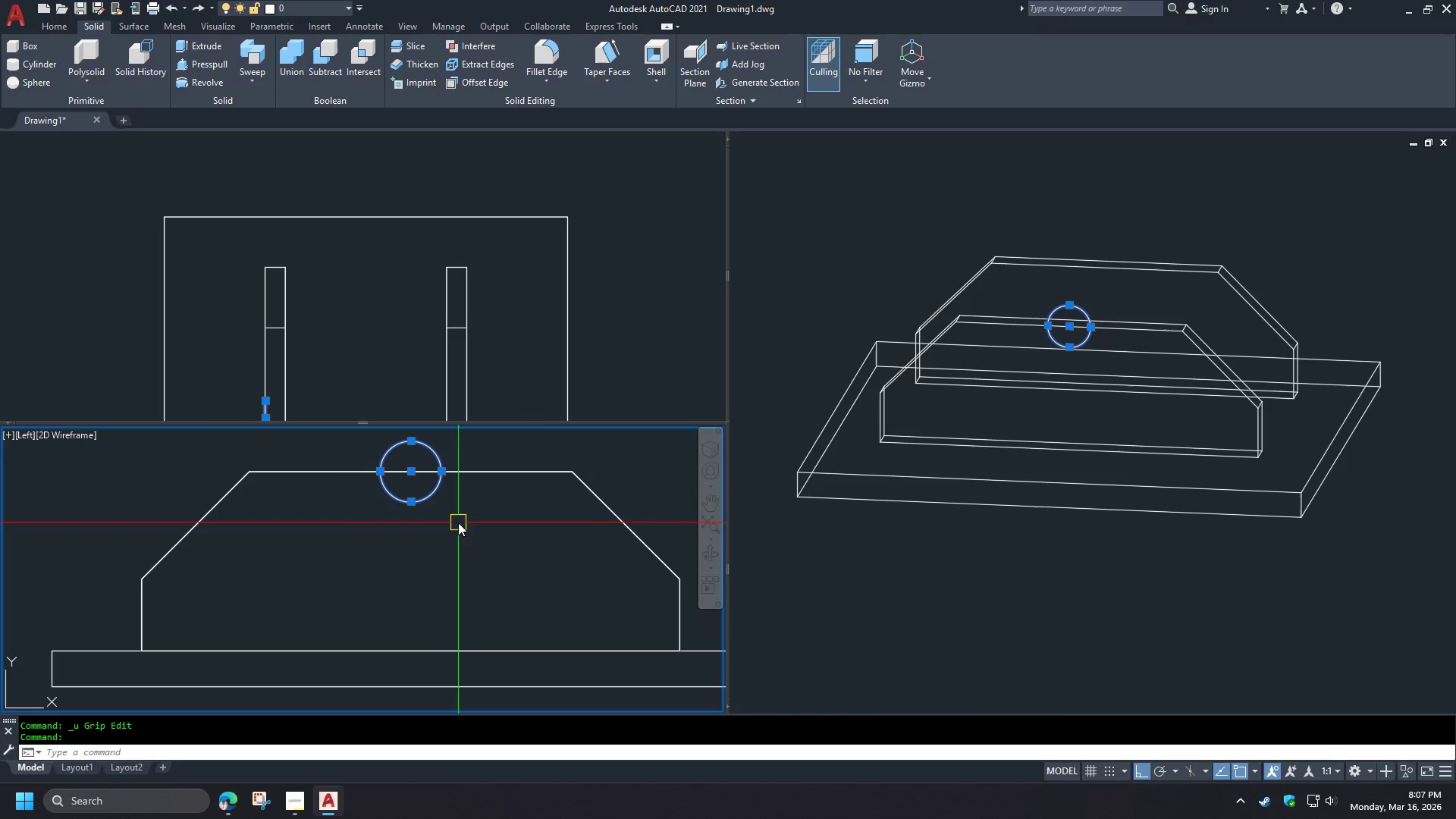 
key(M)
 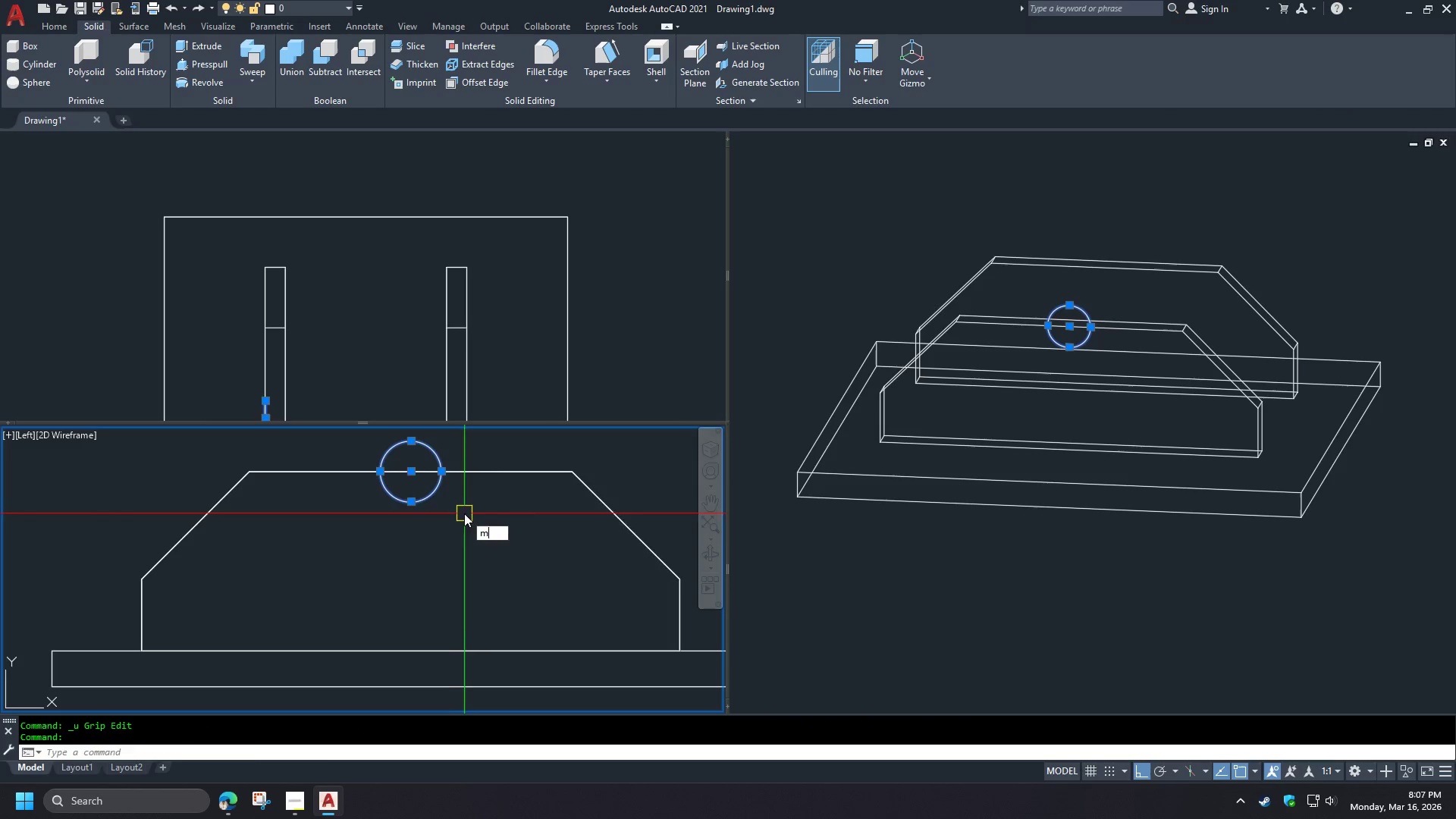 
key(Space)
 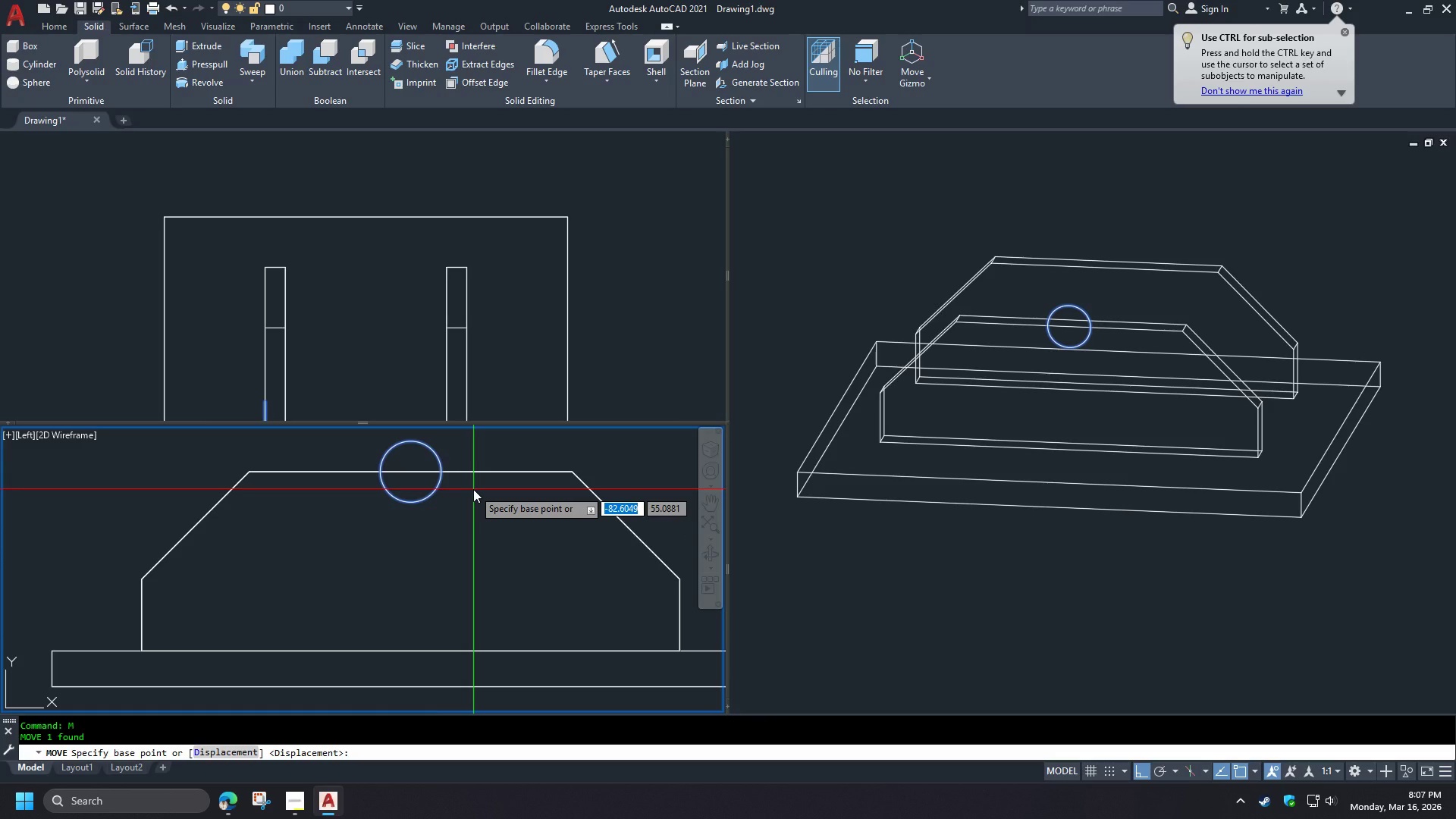 
left_click_drag(start_coordinate=[473, 489], to_coordinate=[473, 493])
 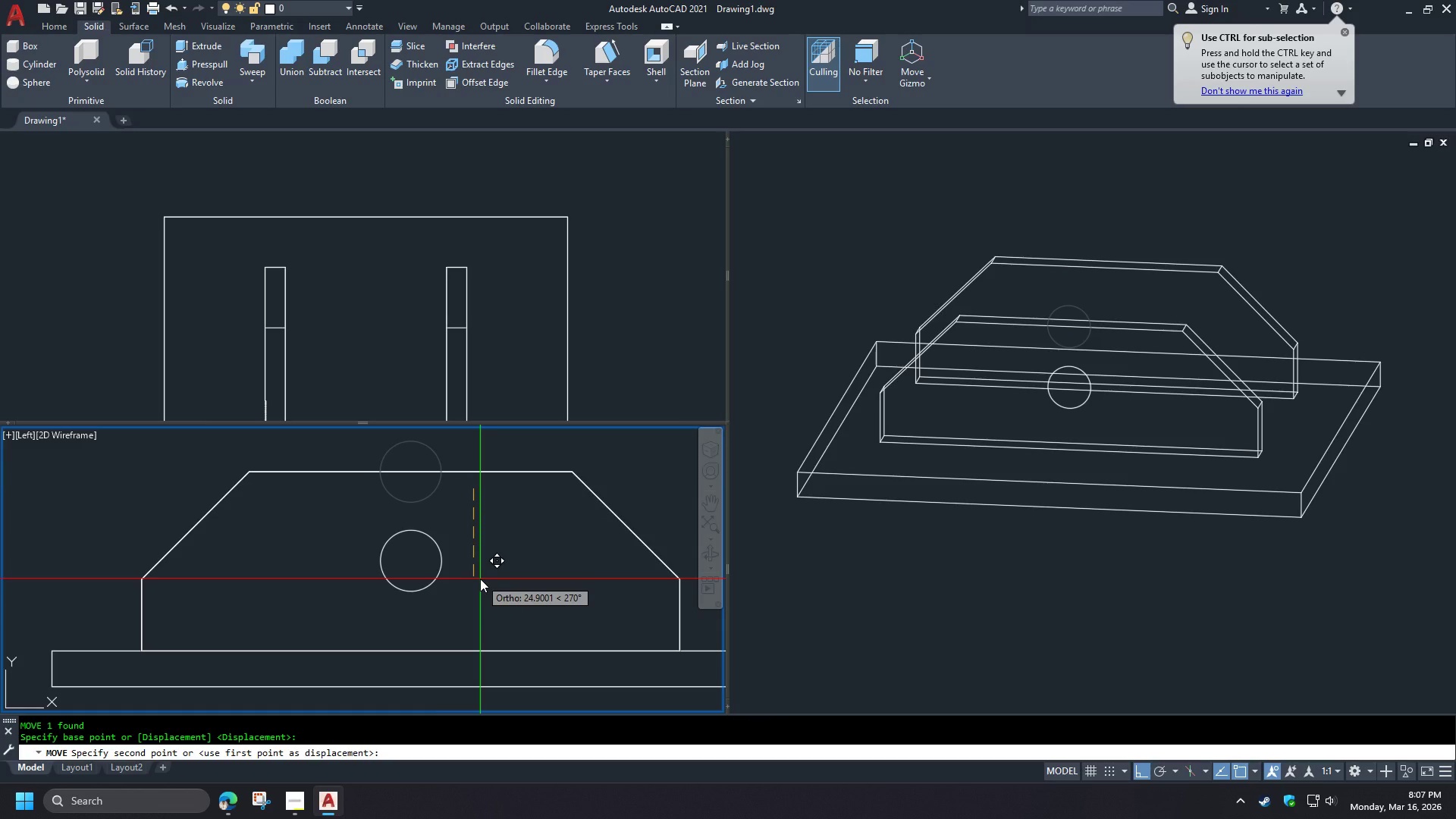 
key(Numpad2)
 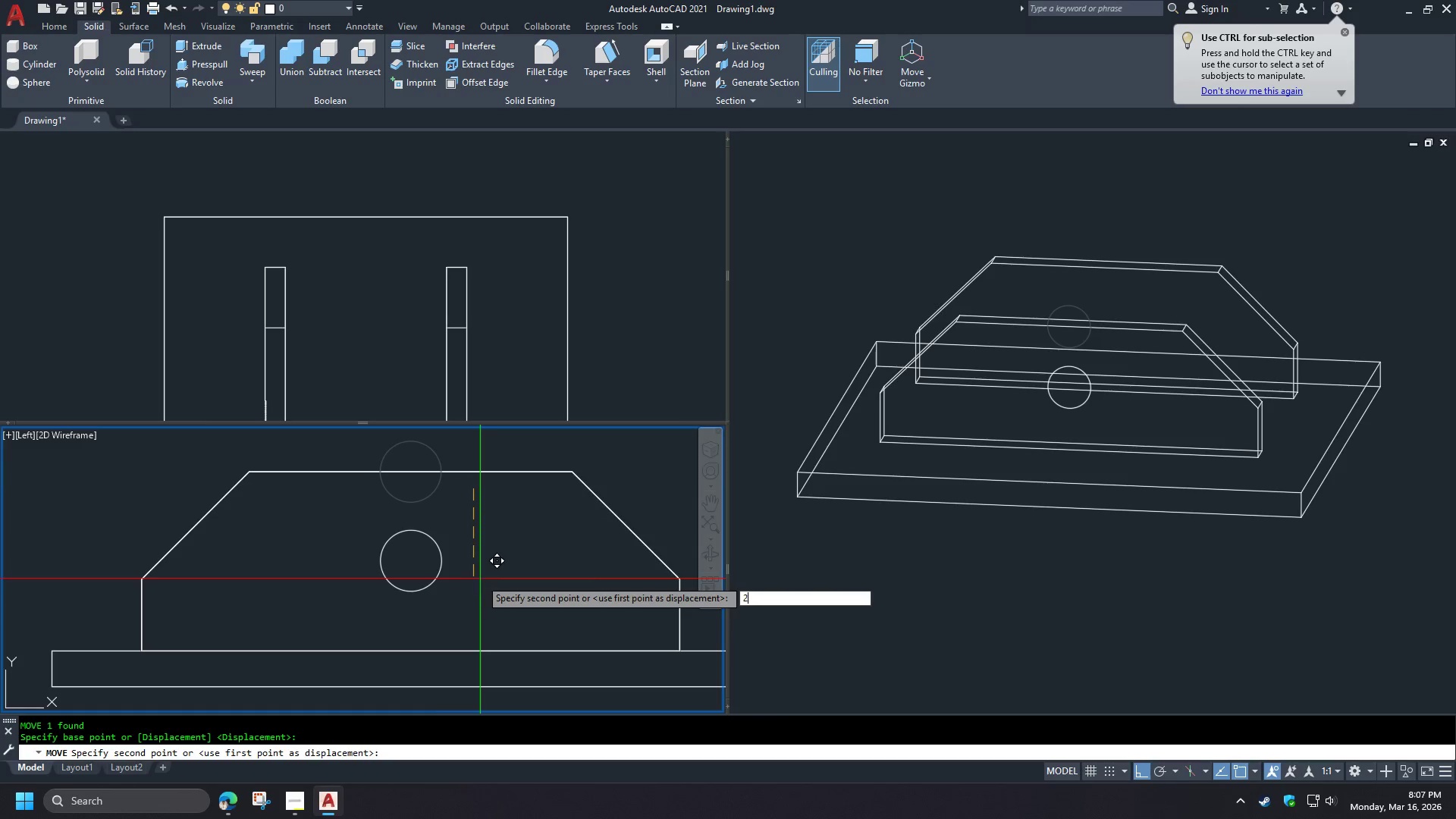 
key(Numpad5)
 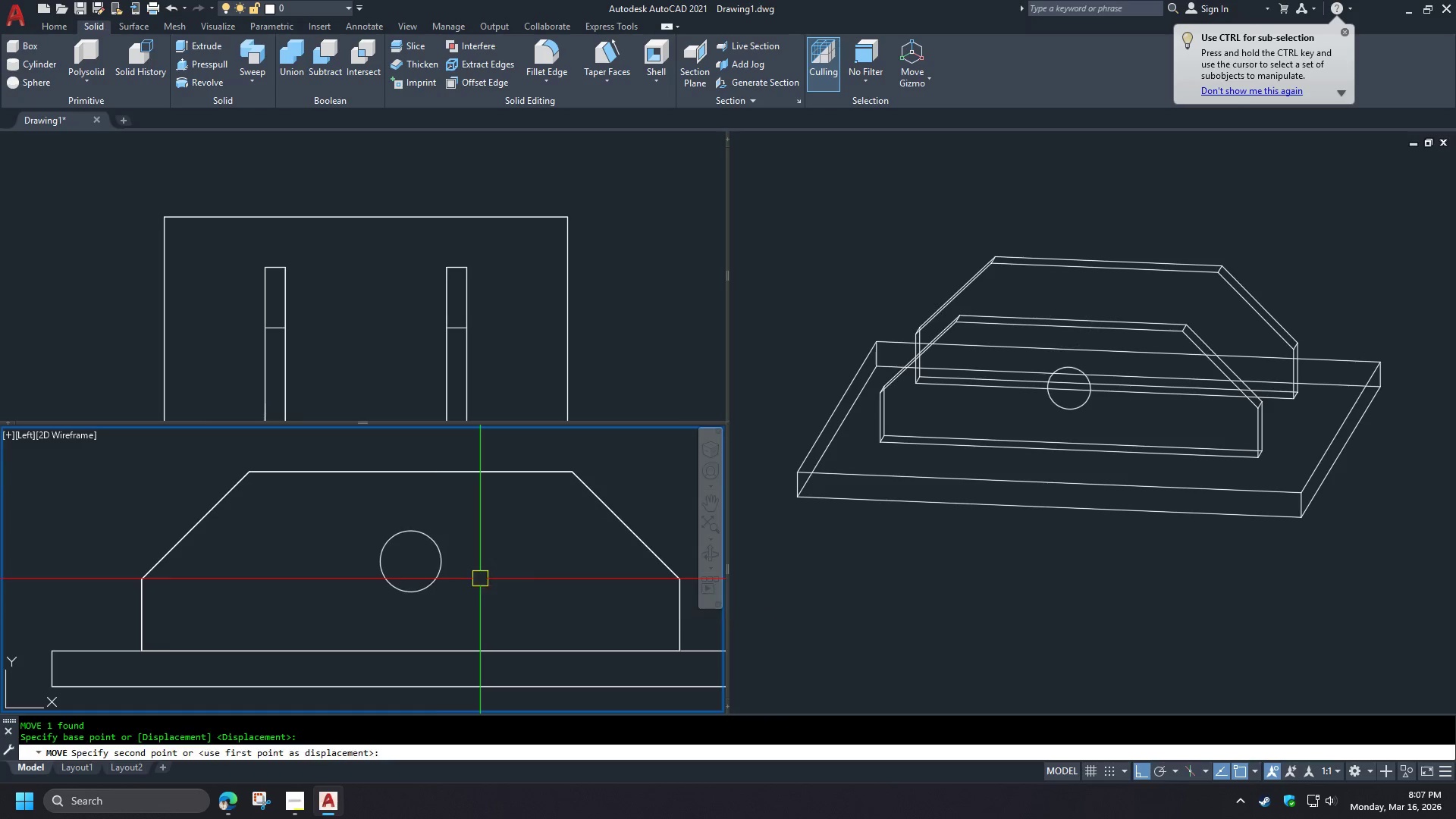 
key(Space)
 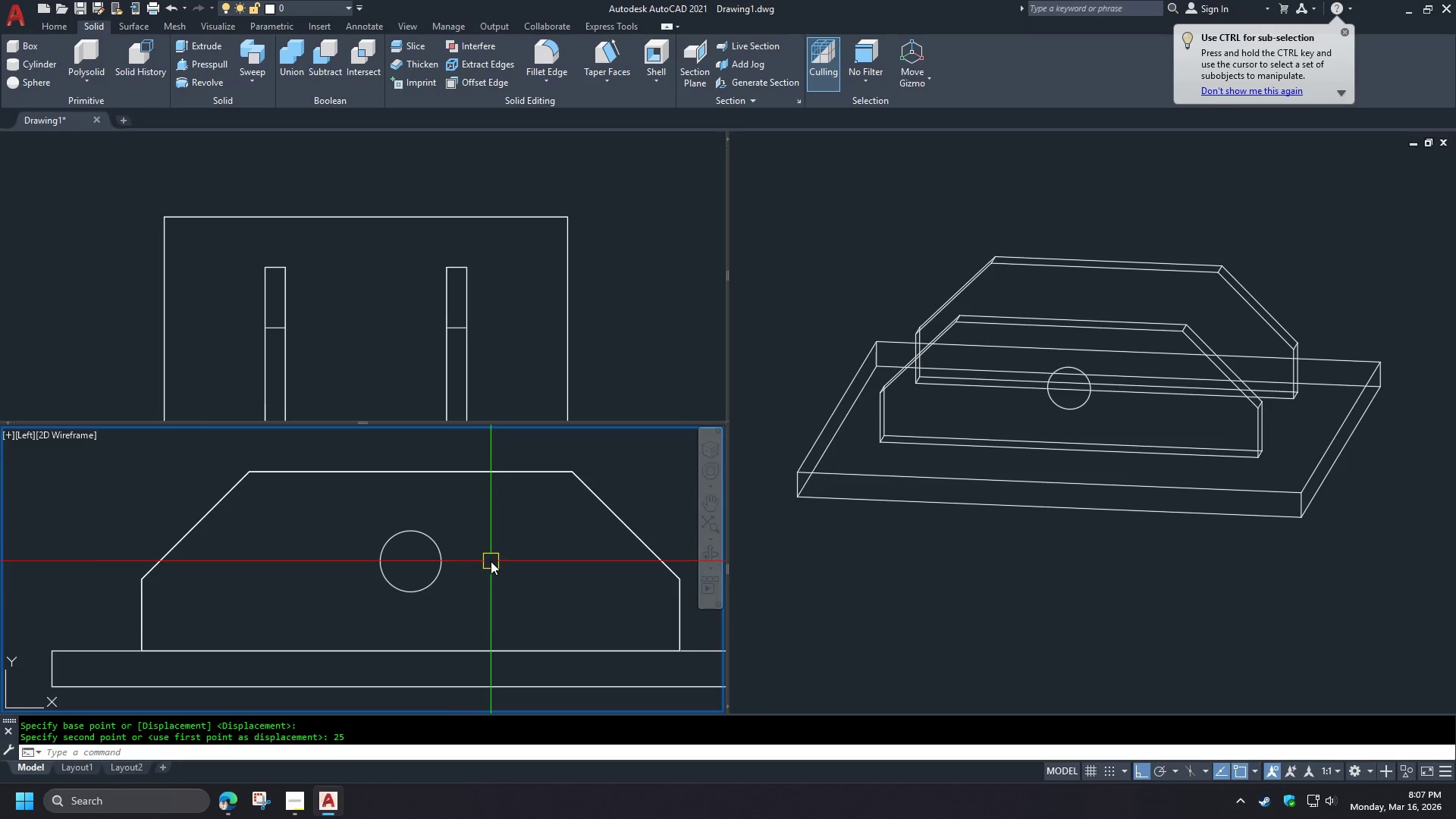 
type(su)
 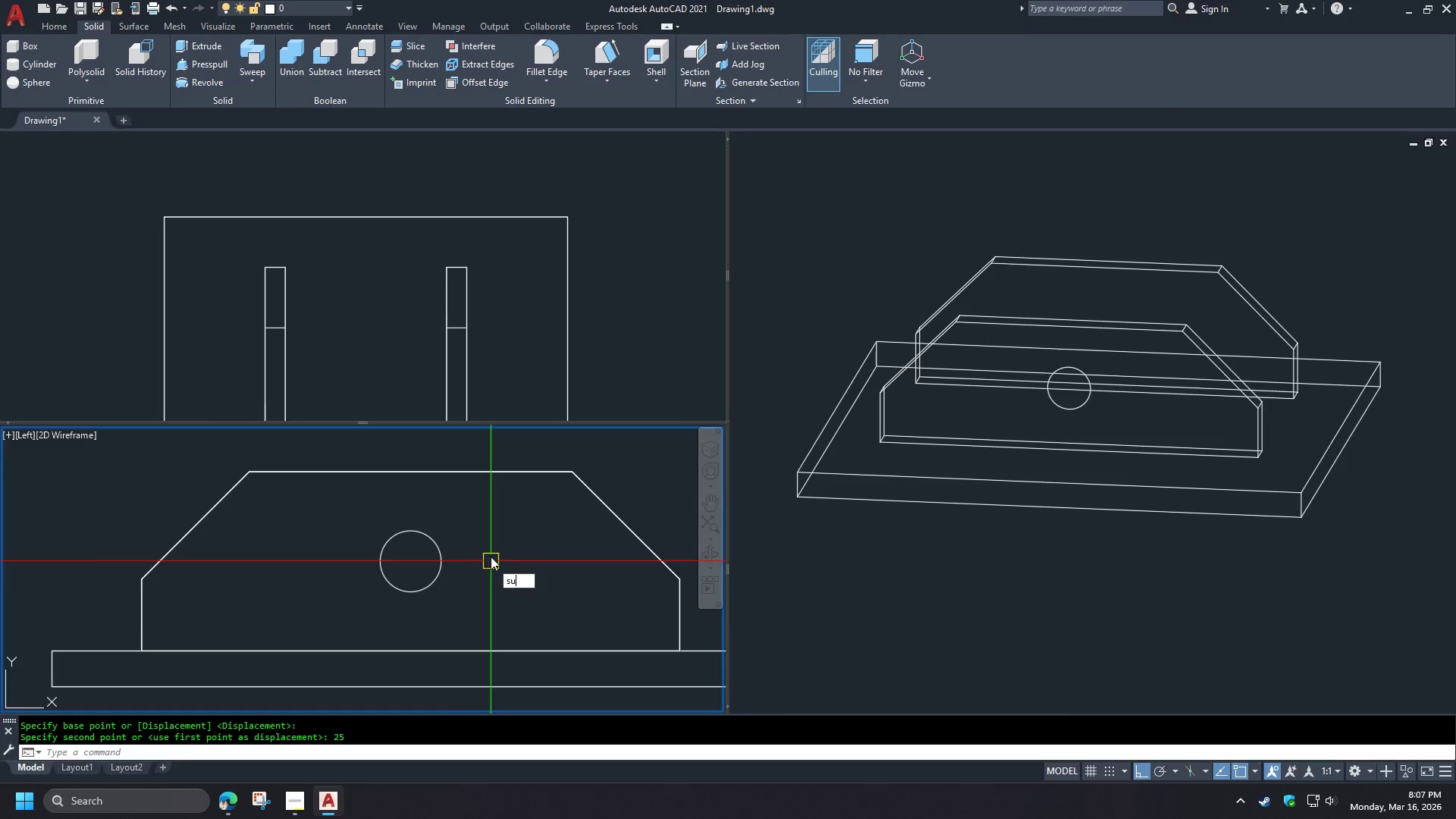 
key(Space)
 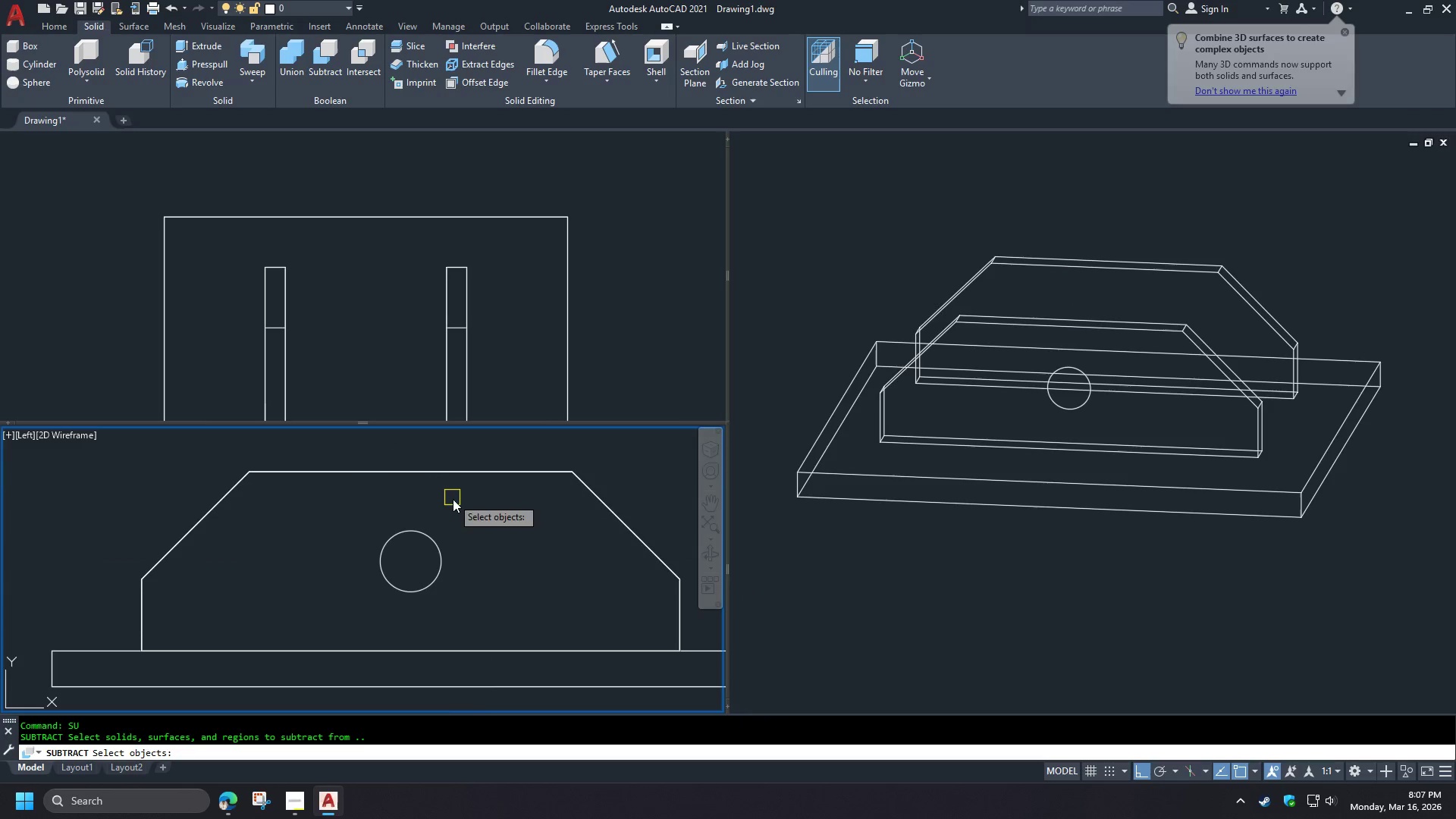 
key(Escape)
 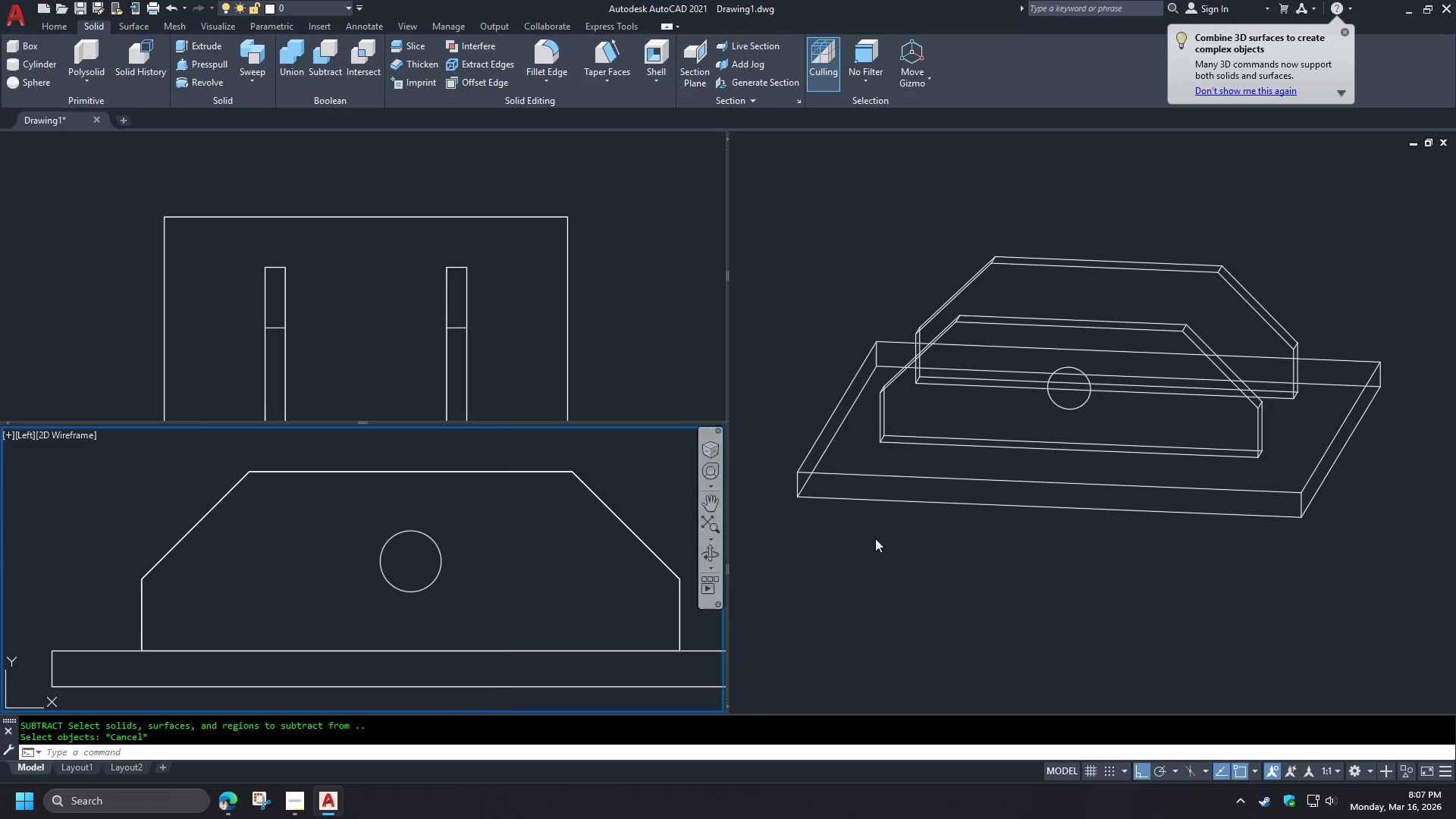 
left_click([1131, 558])
 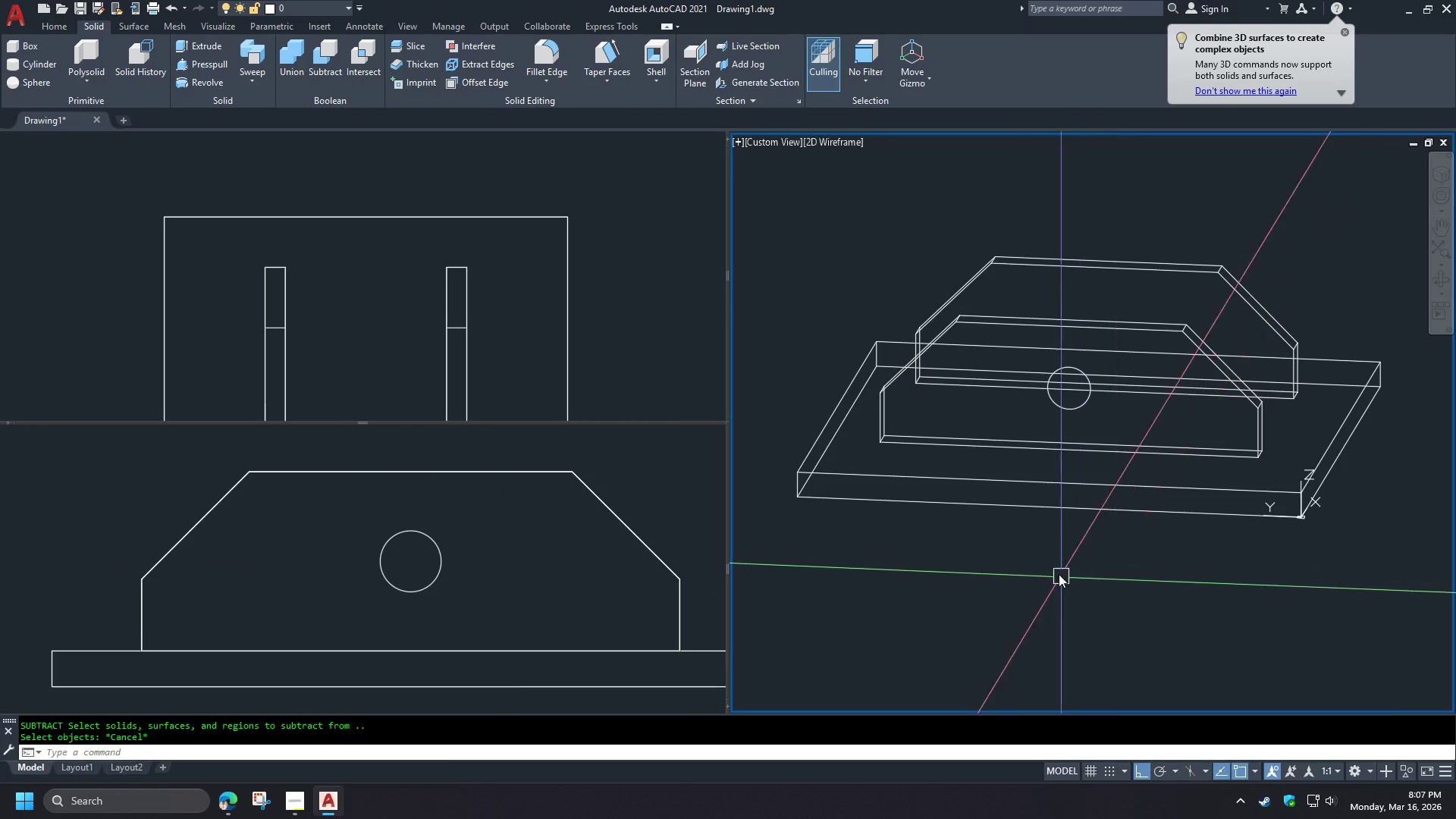 
hold_key(key=ShiftLeft, duration=0.94)
 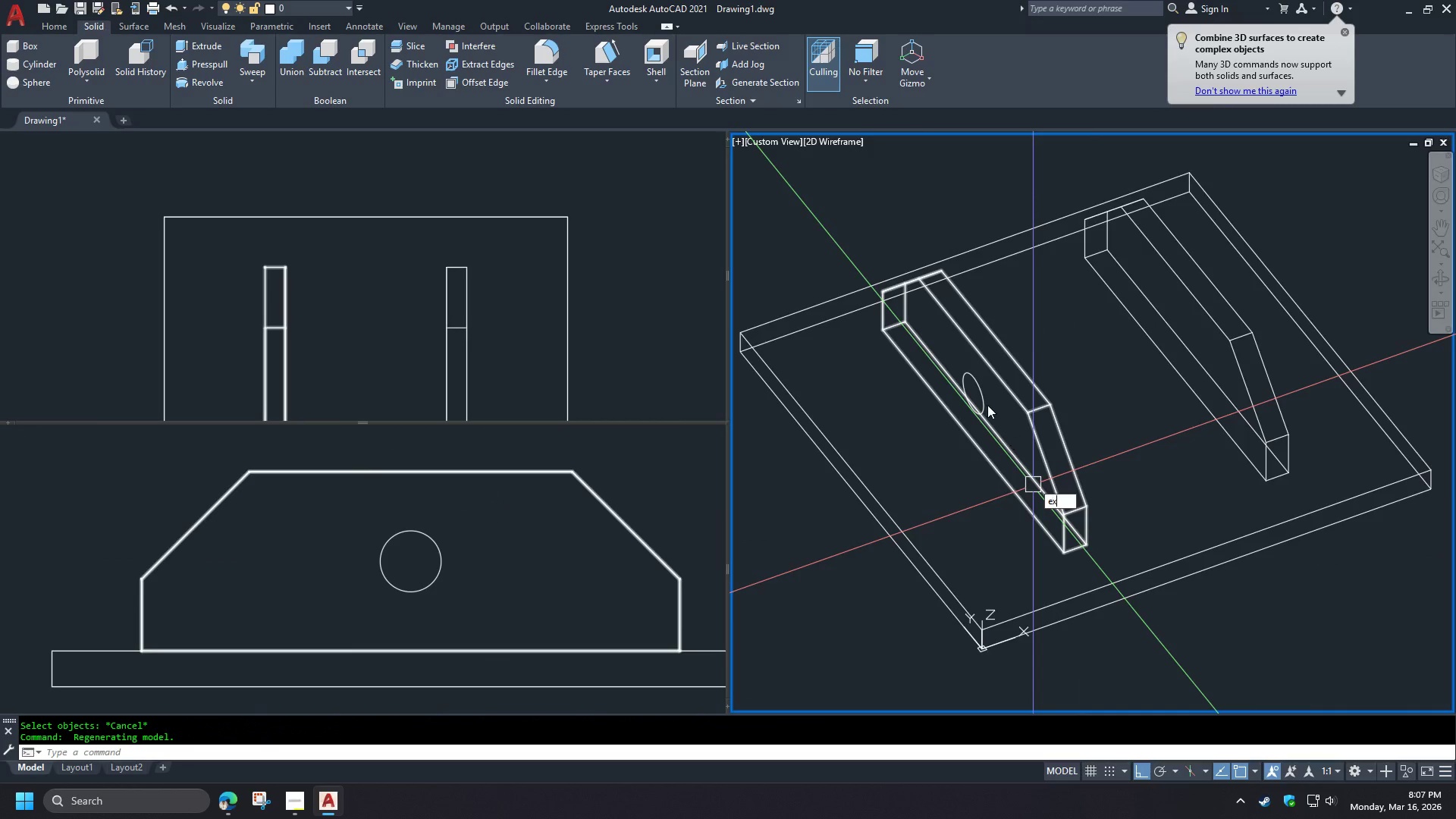 
hold_key(key=ShiftLeft, duration=8.75)
 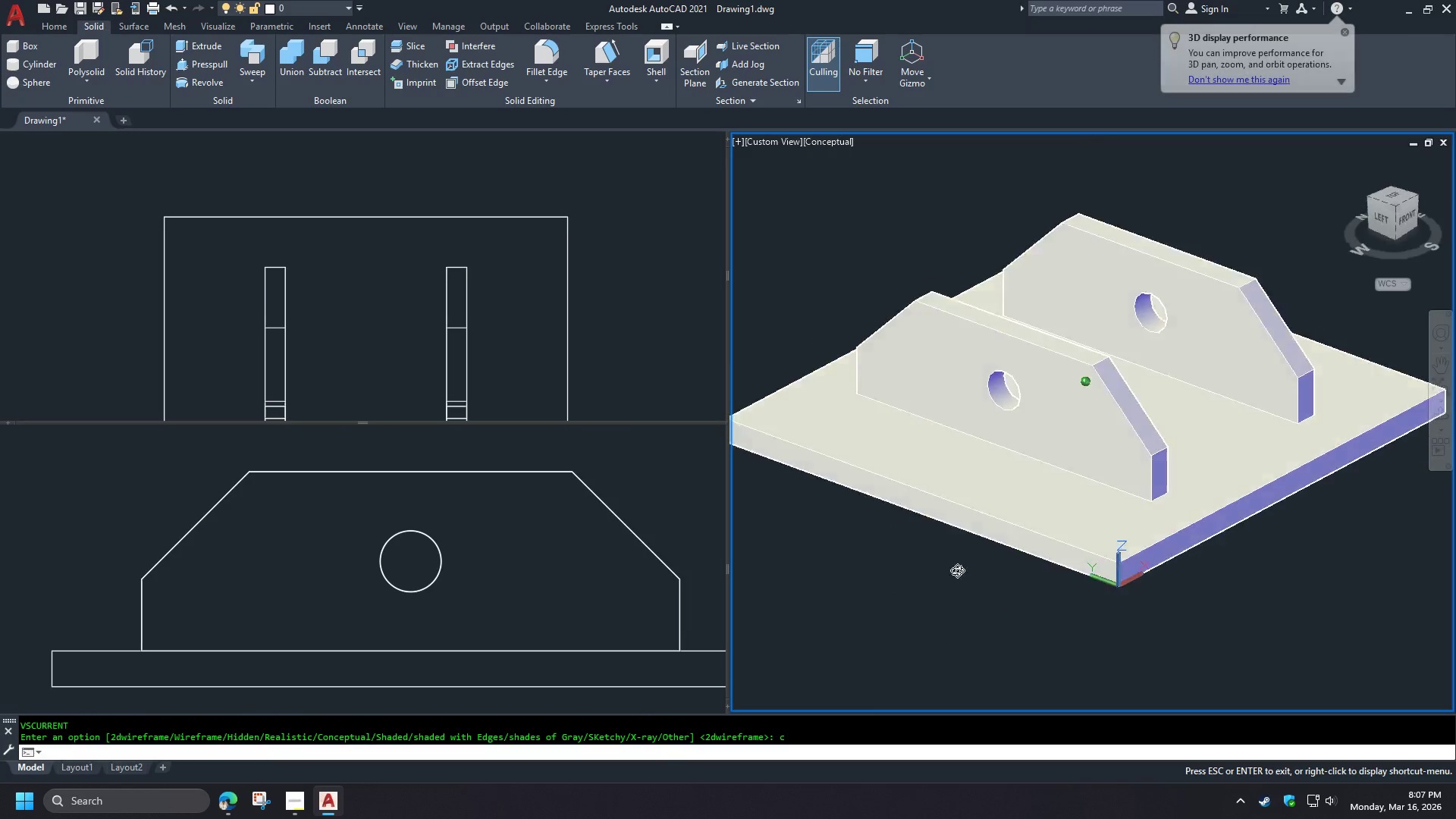 
type(ext )
 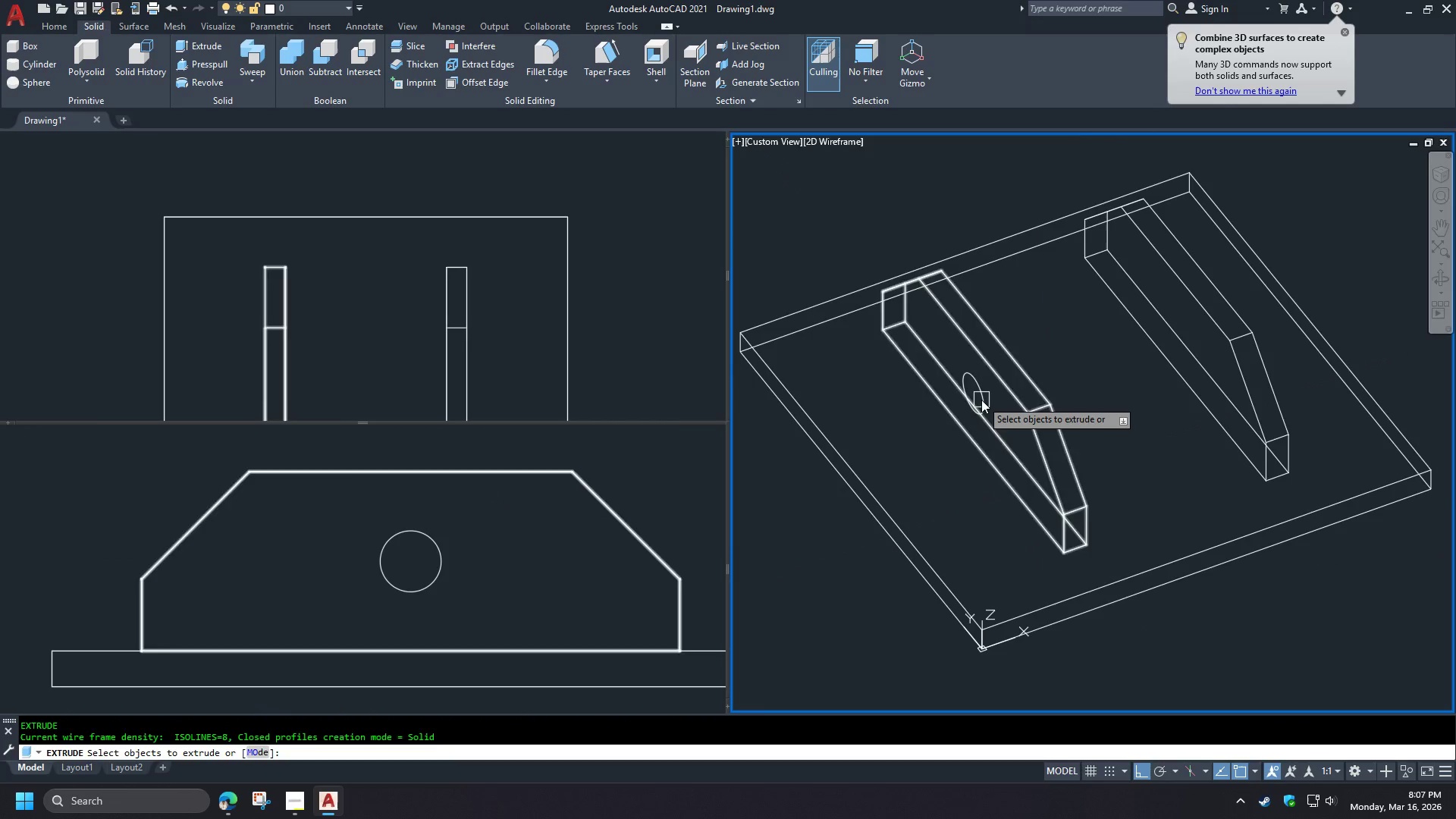 
left_click([981, 400])
 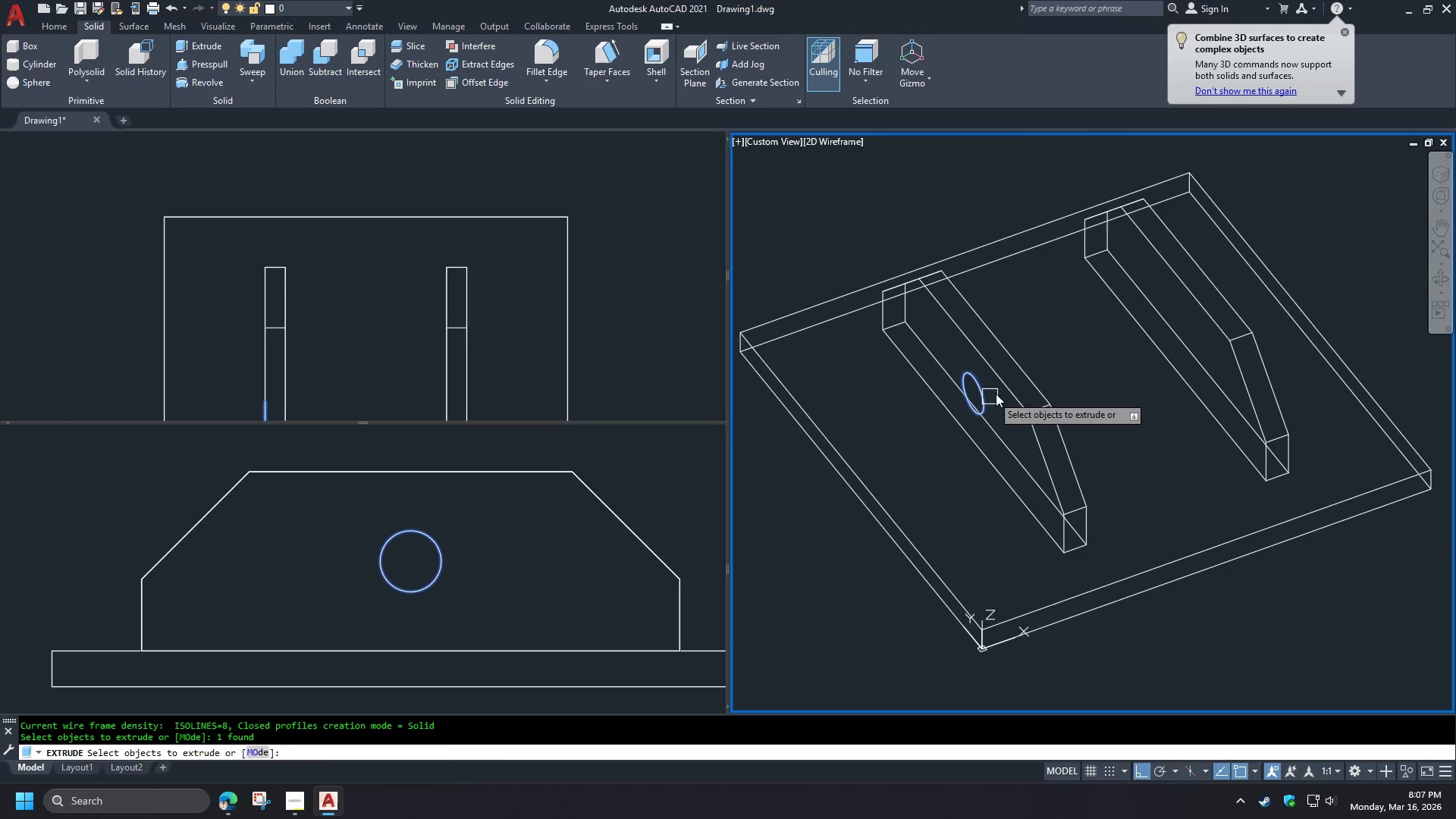 
key(Space)
 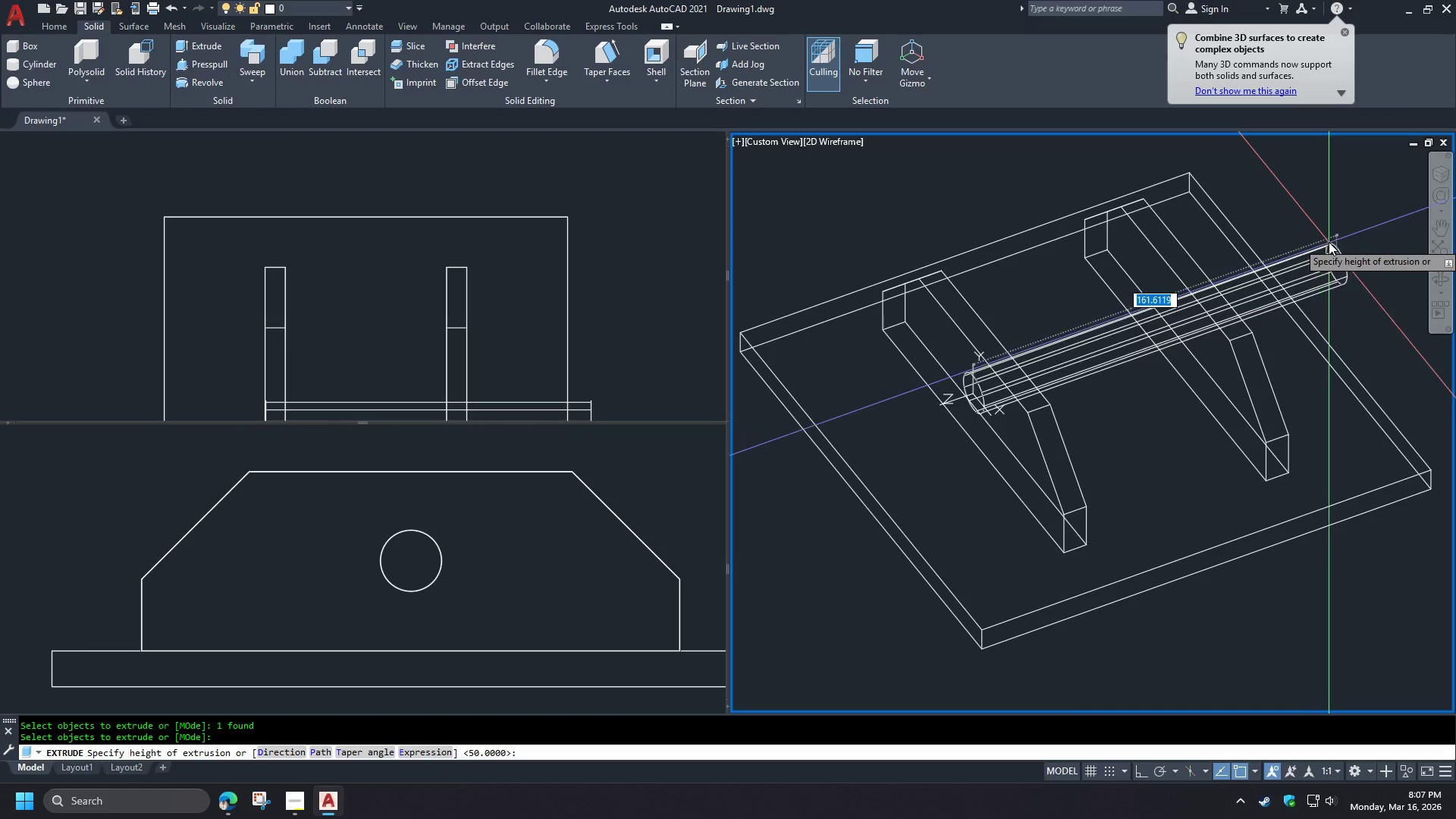 
left_click([1329, 242])
 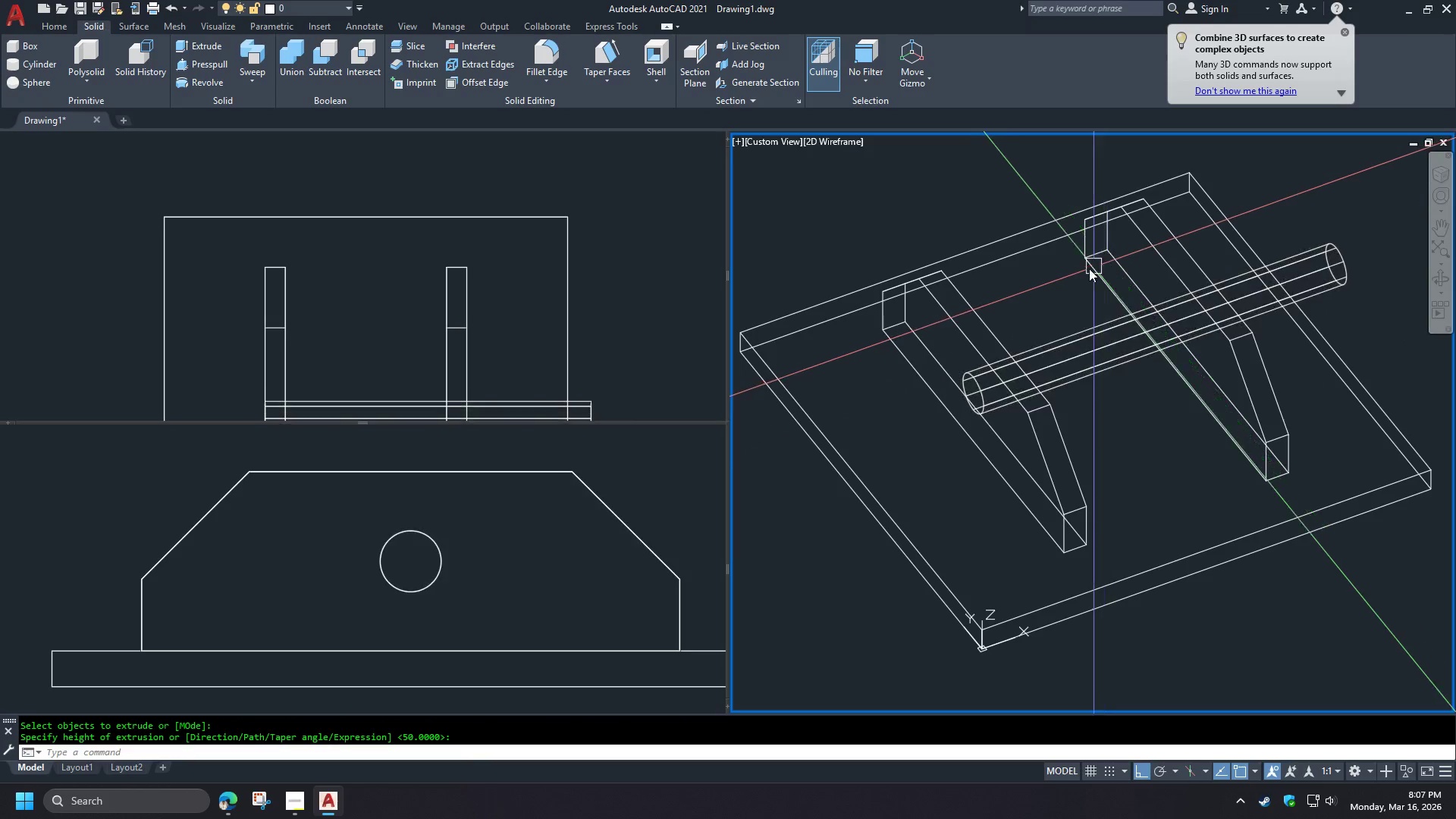 
type(su )
 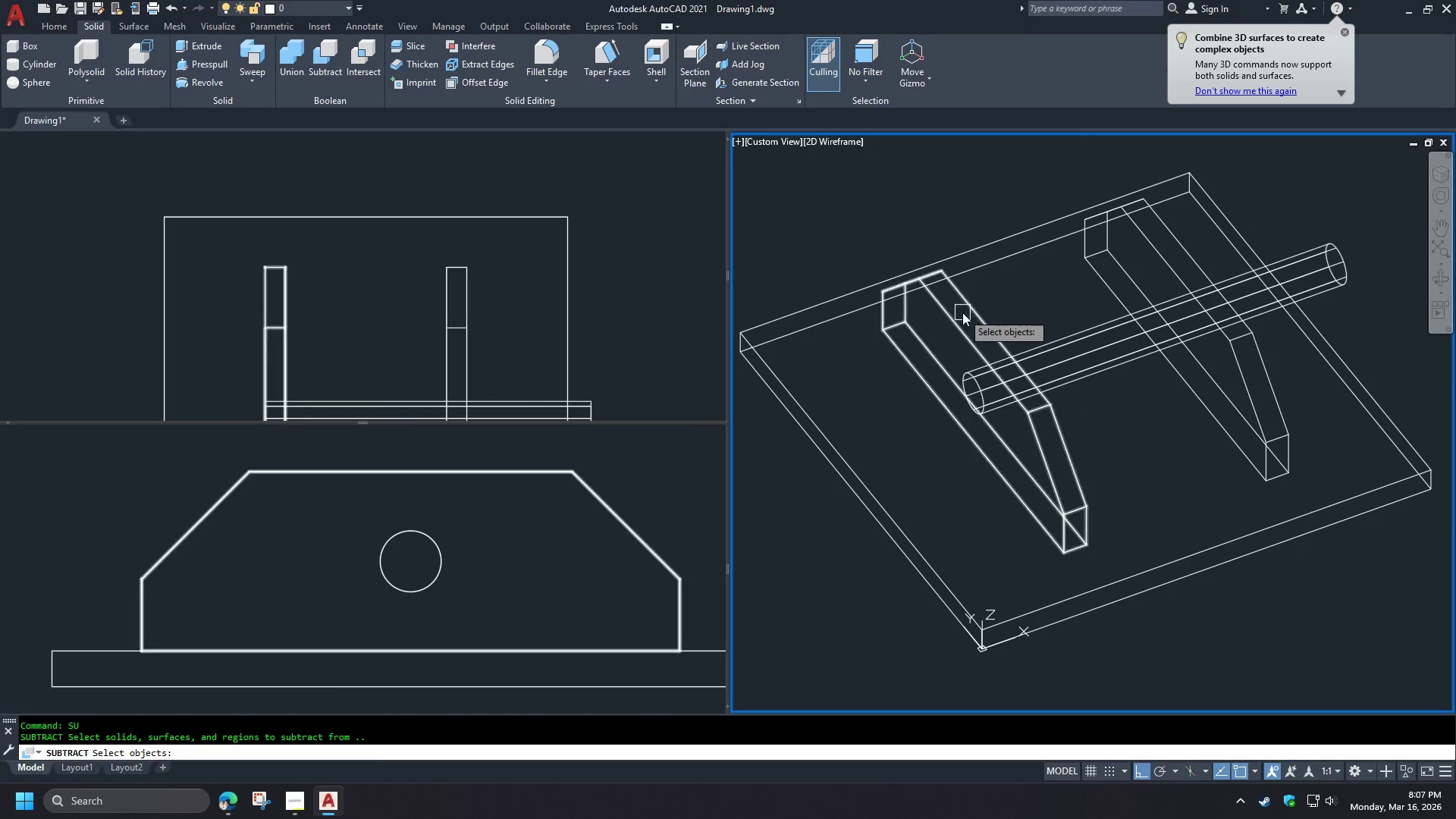 
left_click([962, 312])
 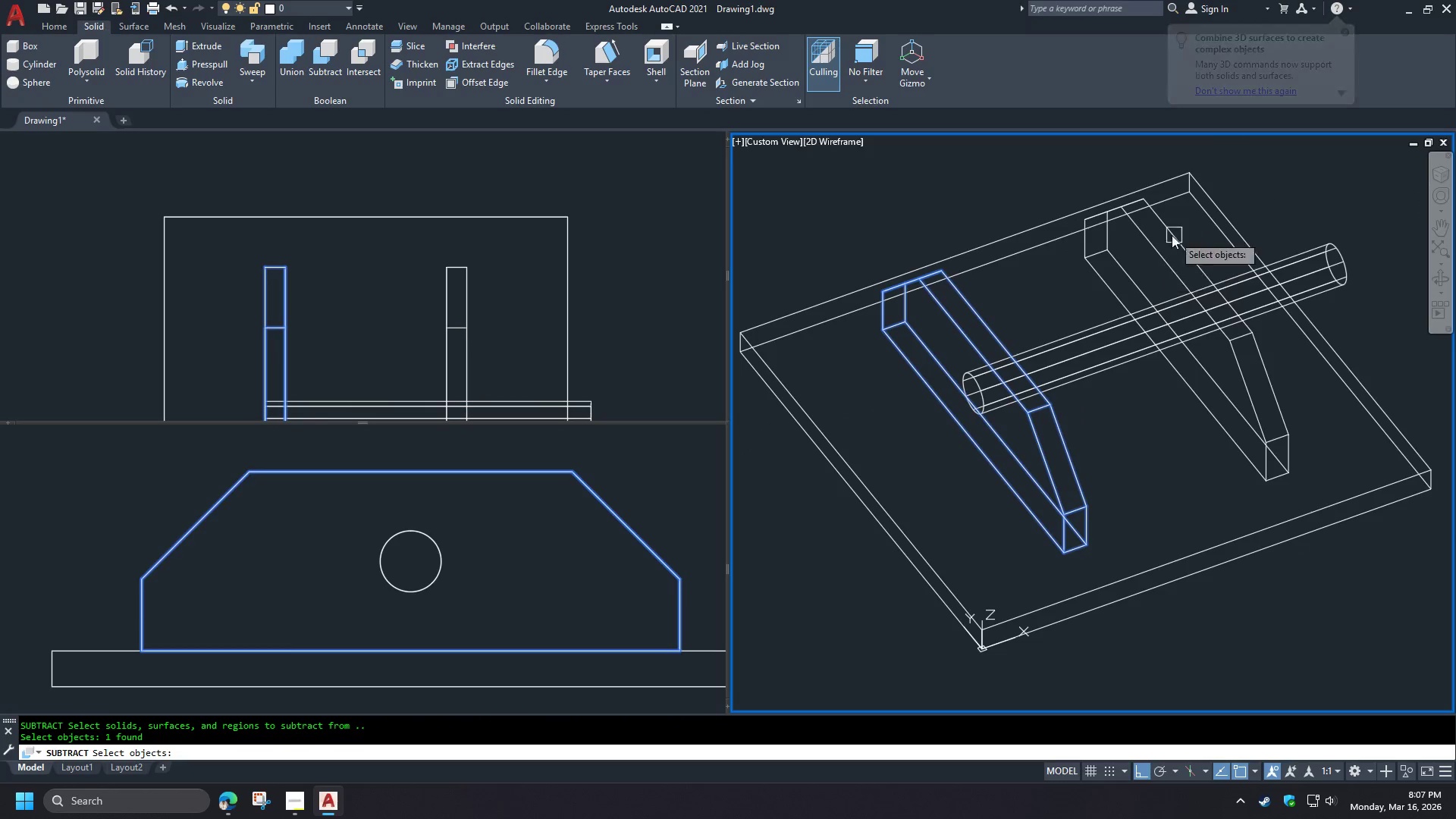 
left_click([1159, 251])
 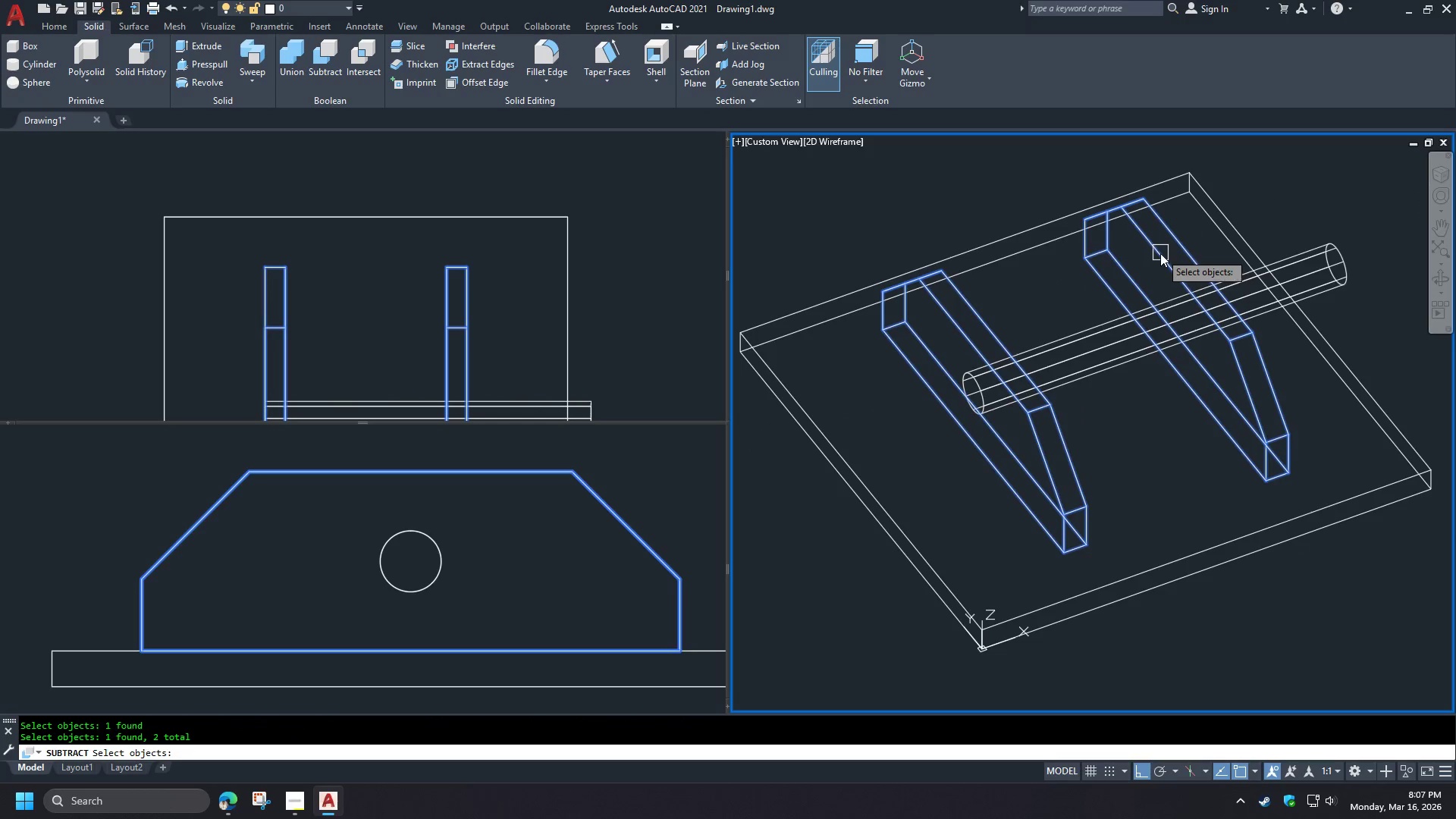 
key(Space)
 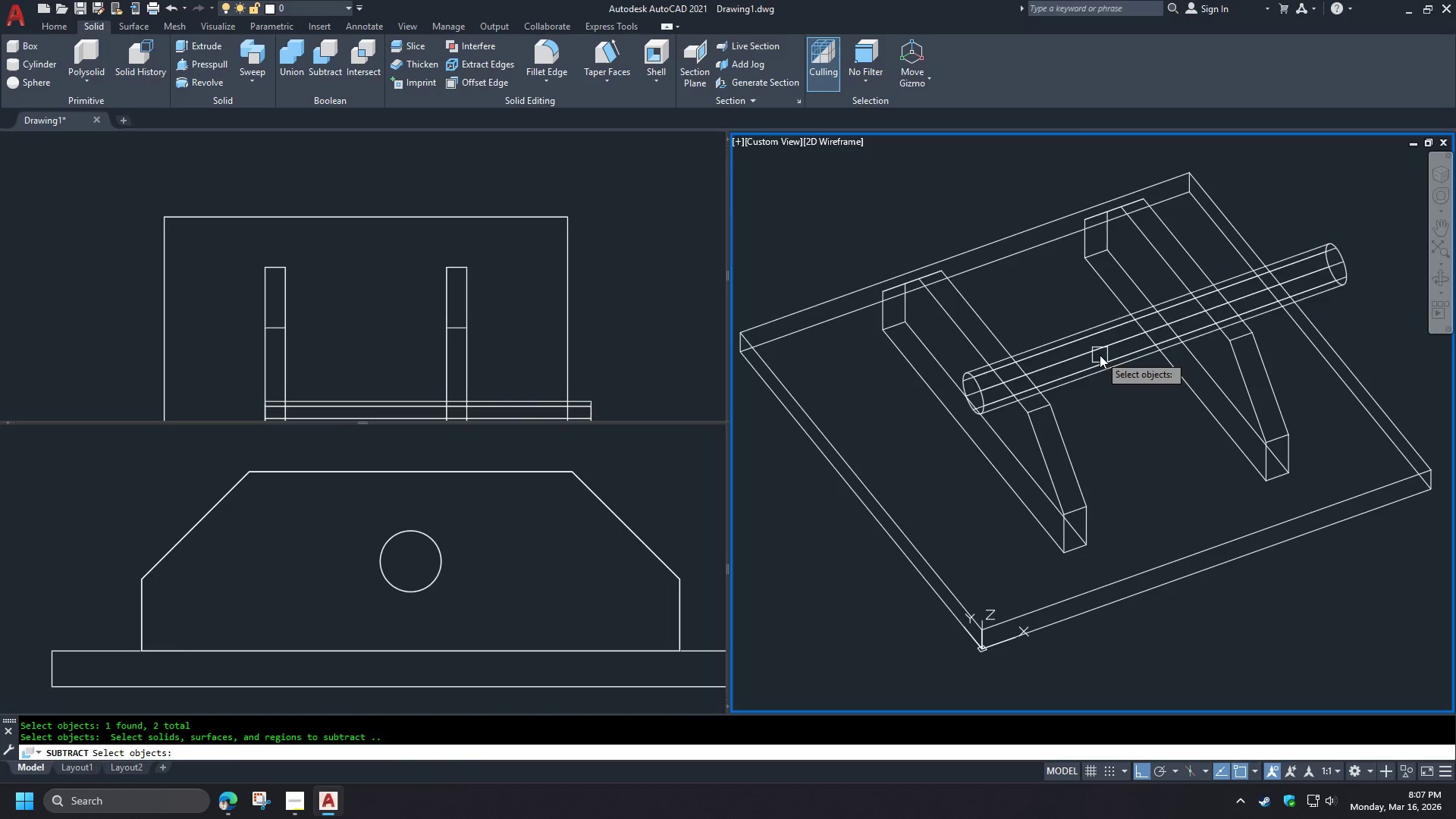 
left_click([1100, 355])
 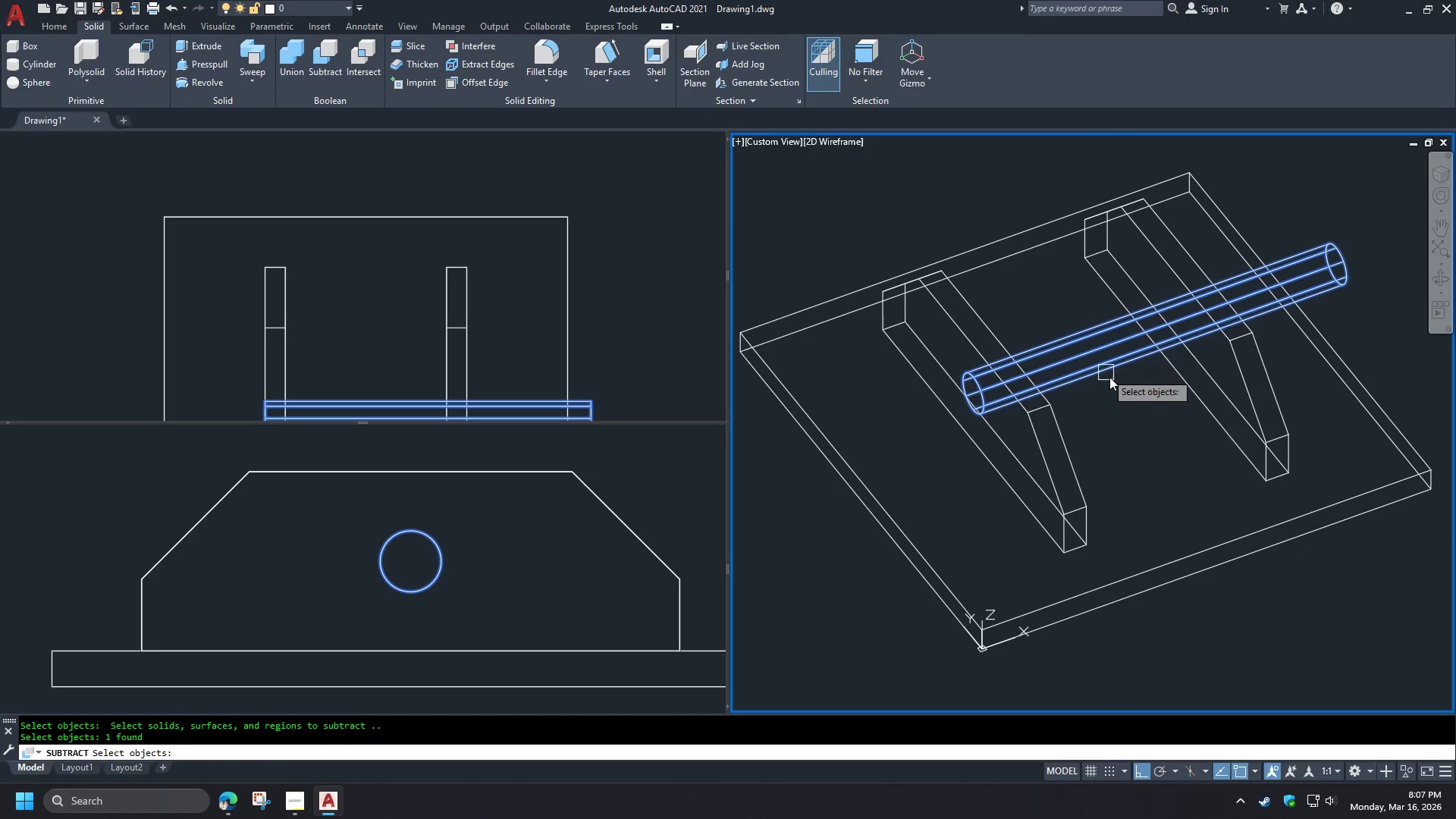 
type( vs c )
 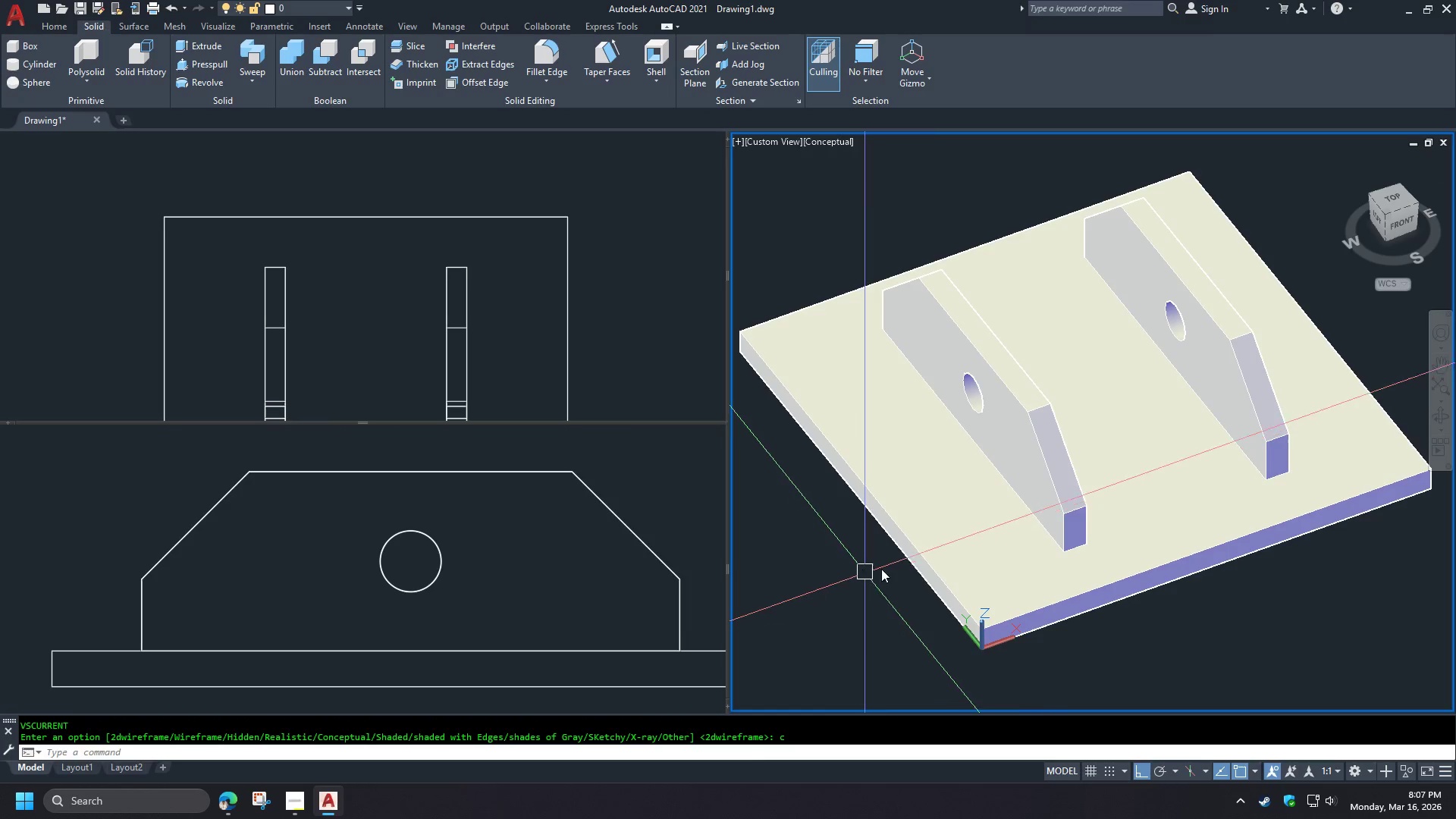 
hold_key(key=ShiftLeft, duration=1.53)
 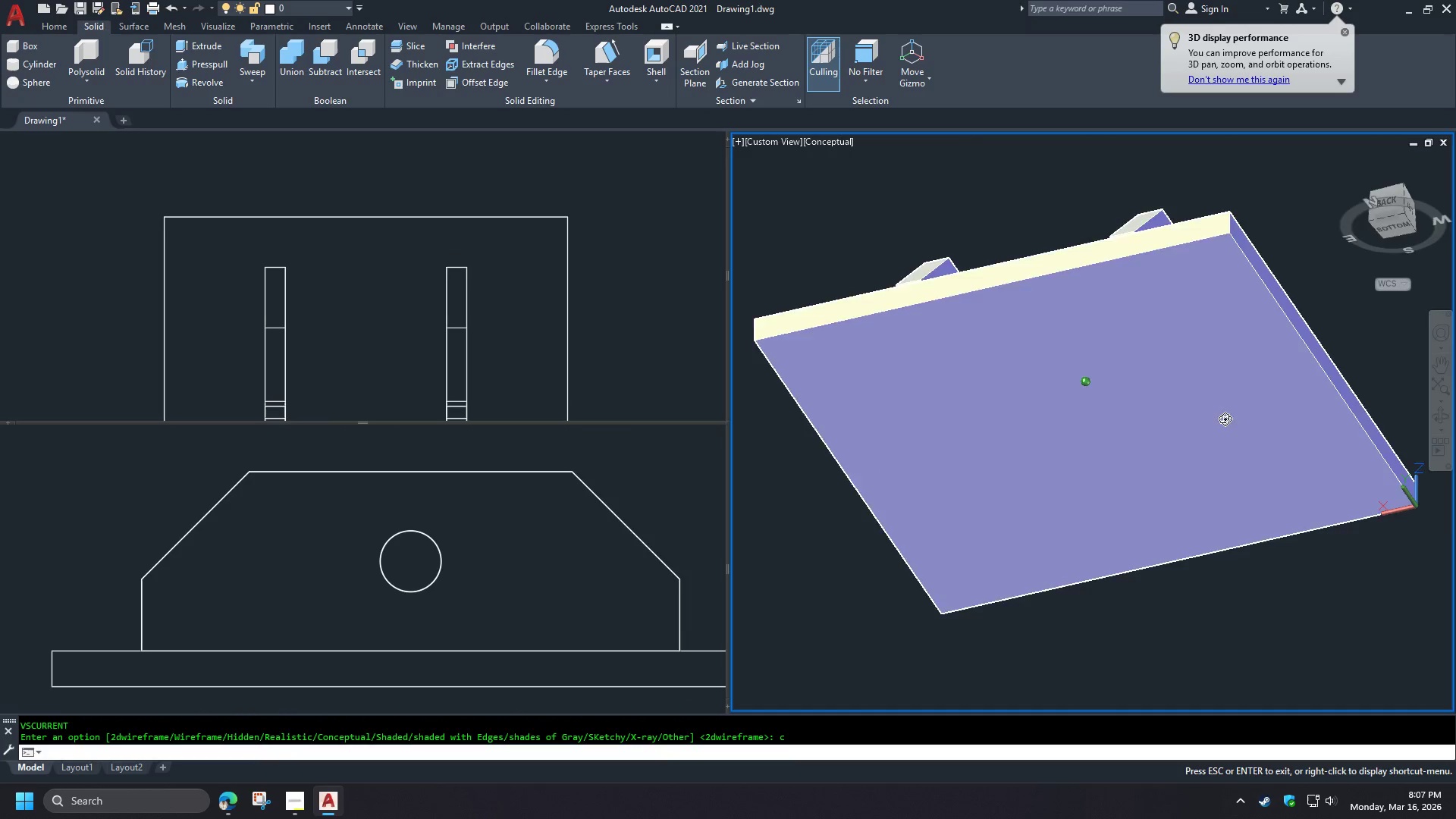 
hold_key(key=ShiftLeft, duration=1.5)
 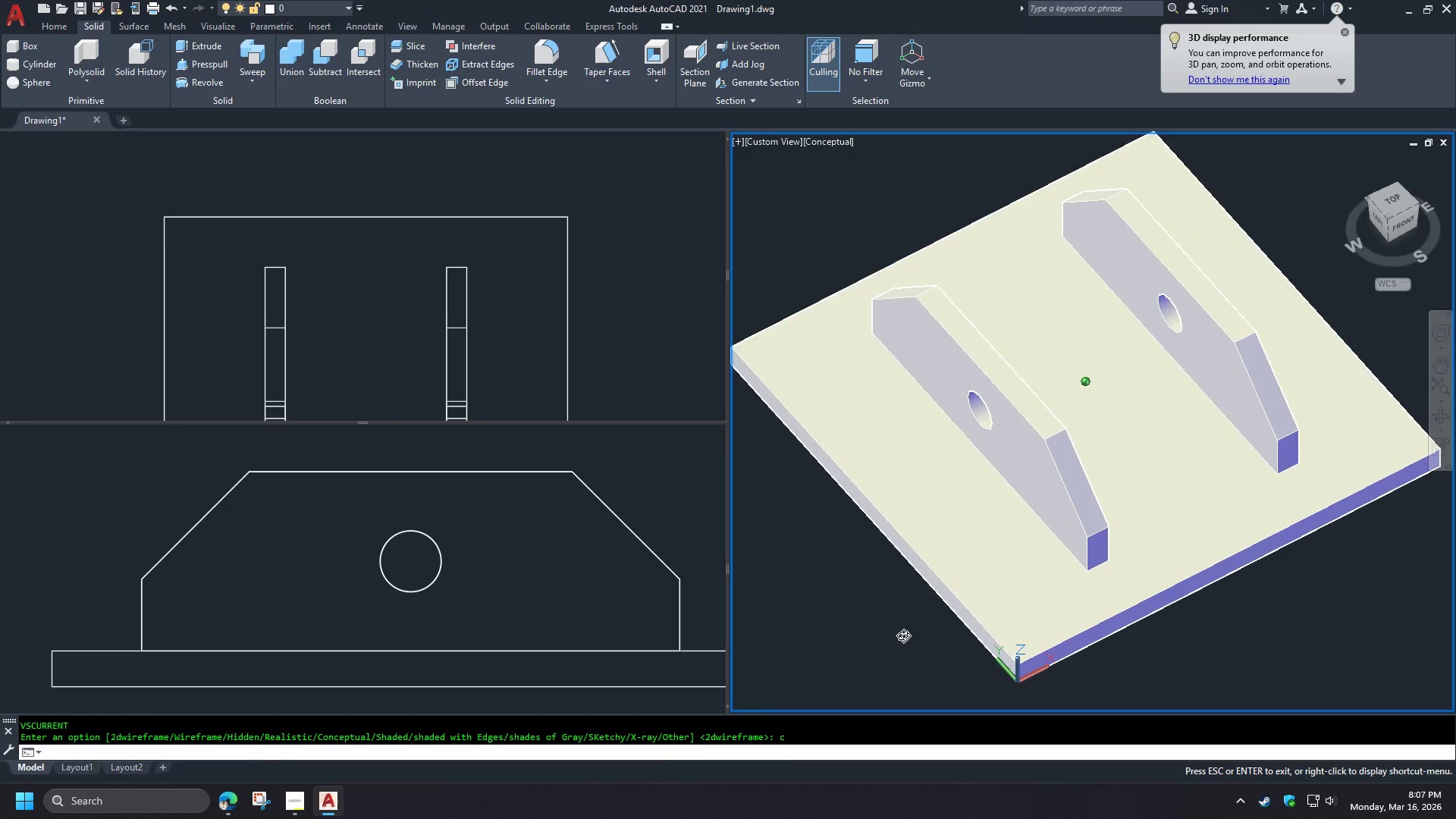 
key(Shift+ShiftLeft)
 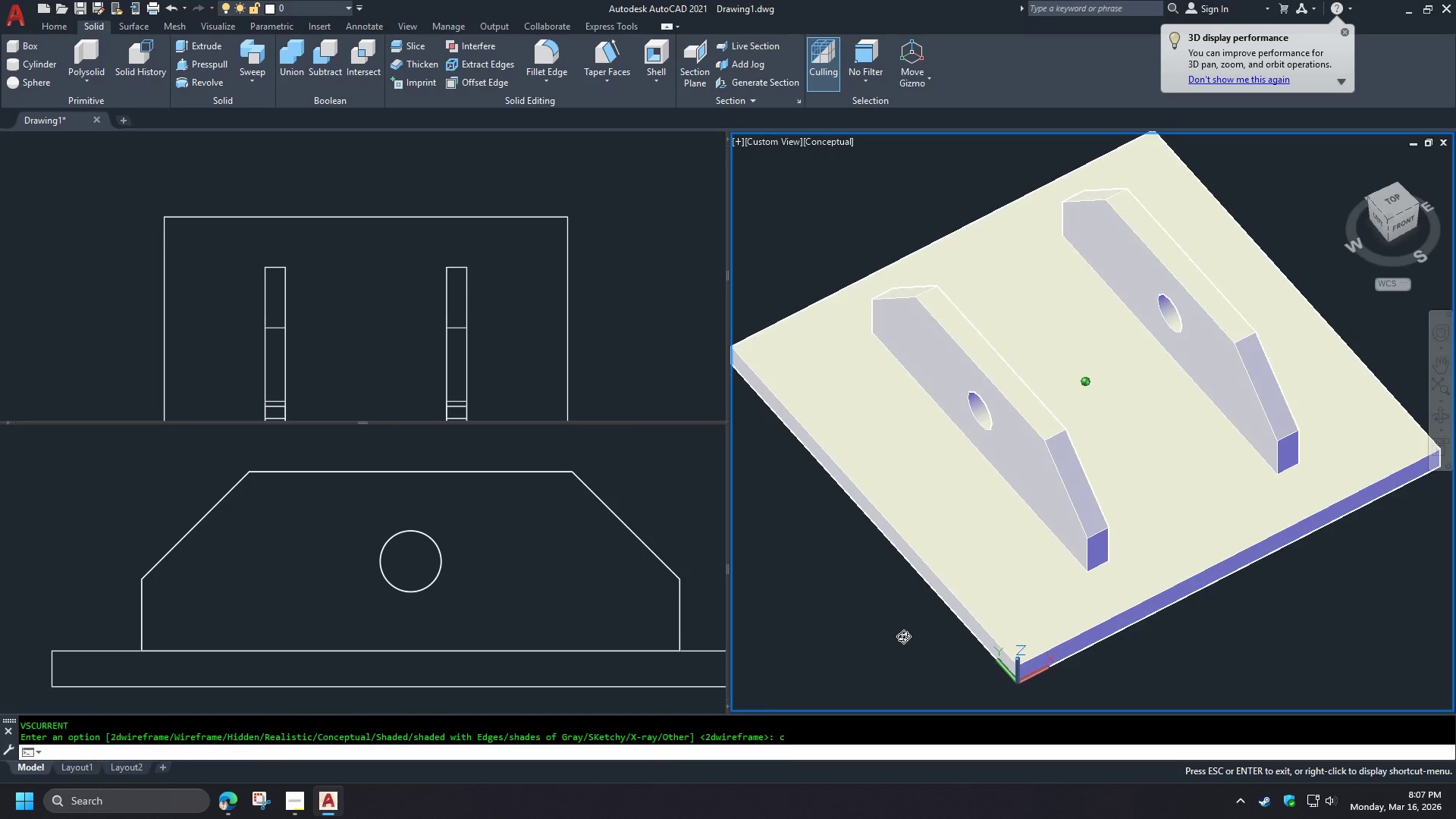 
key(Shift+ShiftLeft)
 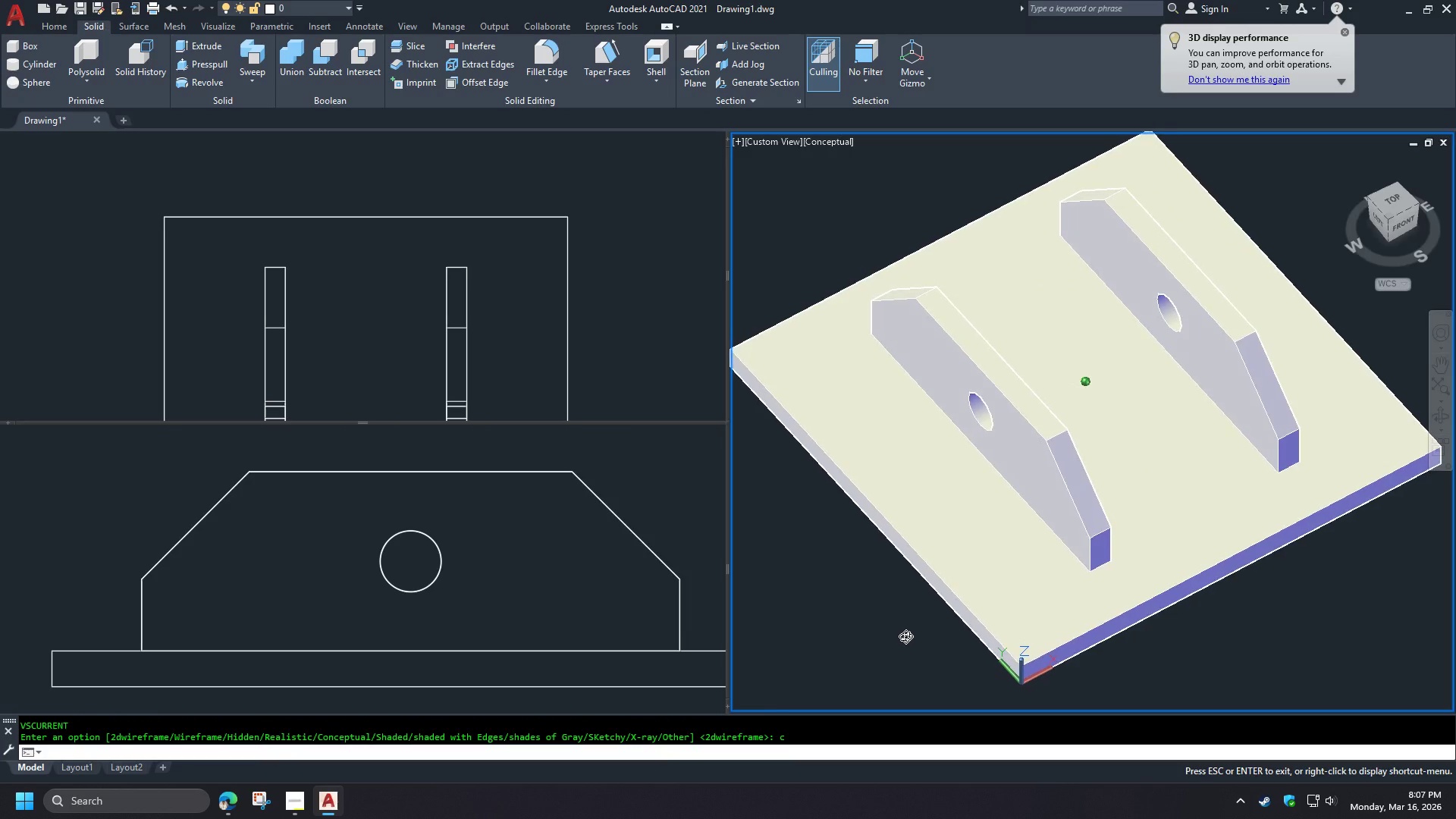 
key(Shift+ShiftLeft)
 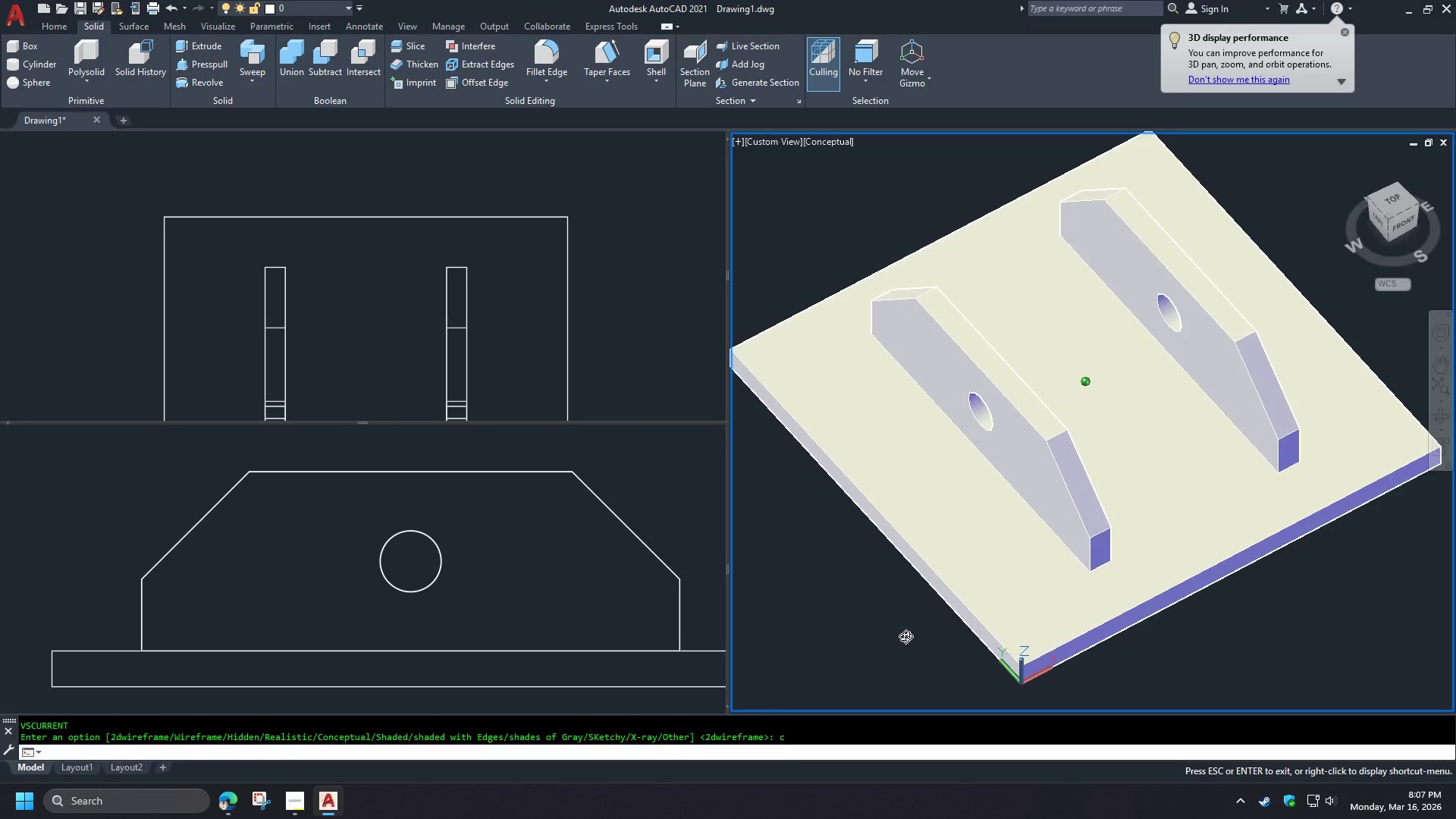 
key(Shift+ShiftLeft)
 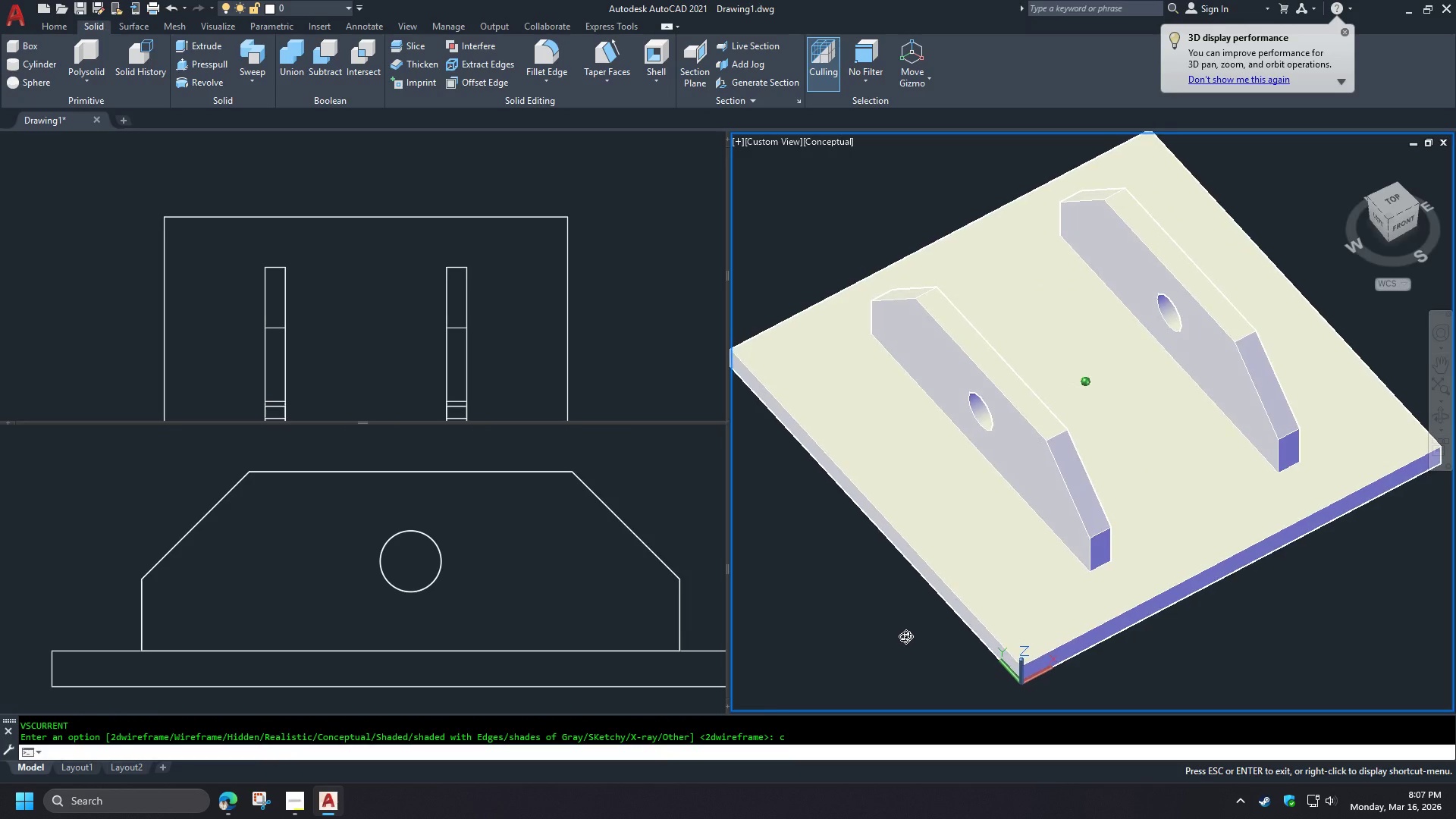 
key(Shift+ShiftLeft)
 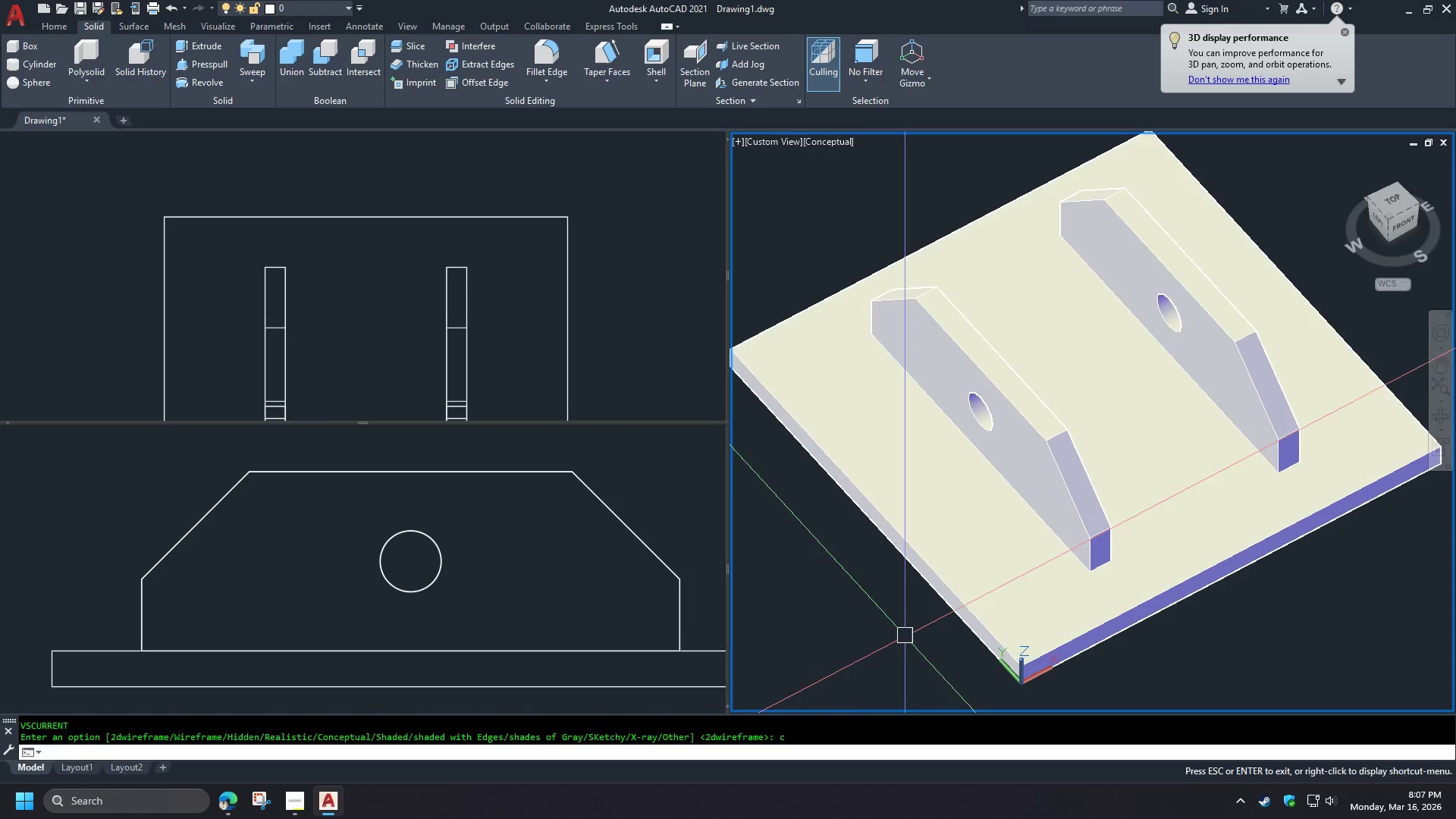 
key(Shift+ShiftLeft)
 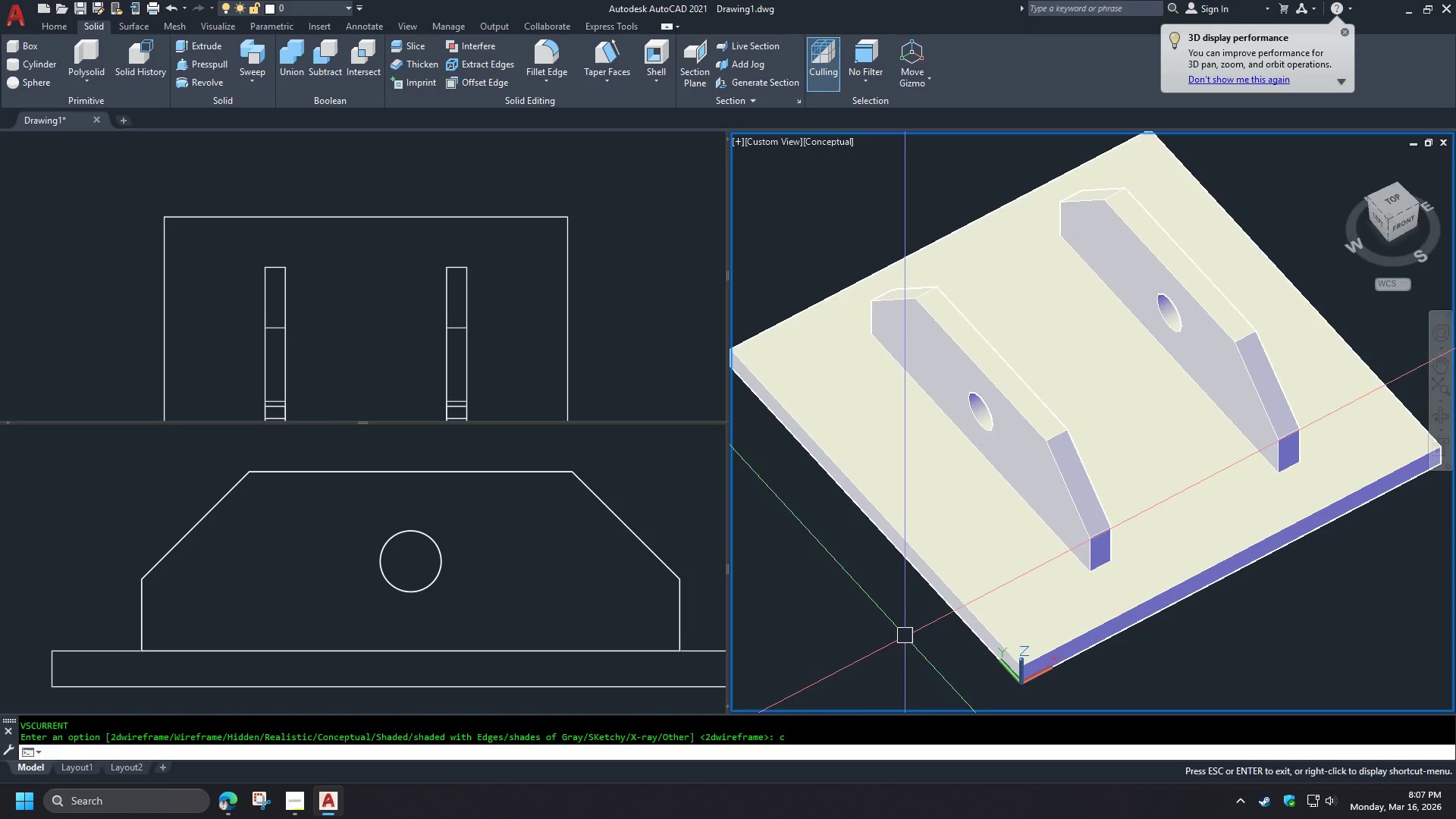 
key(Shift+ShiftLeft)
 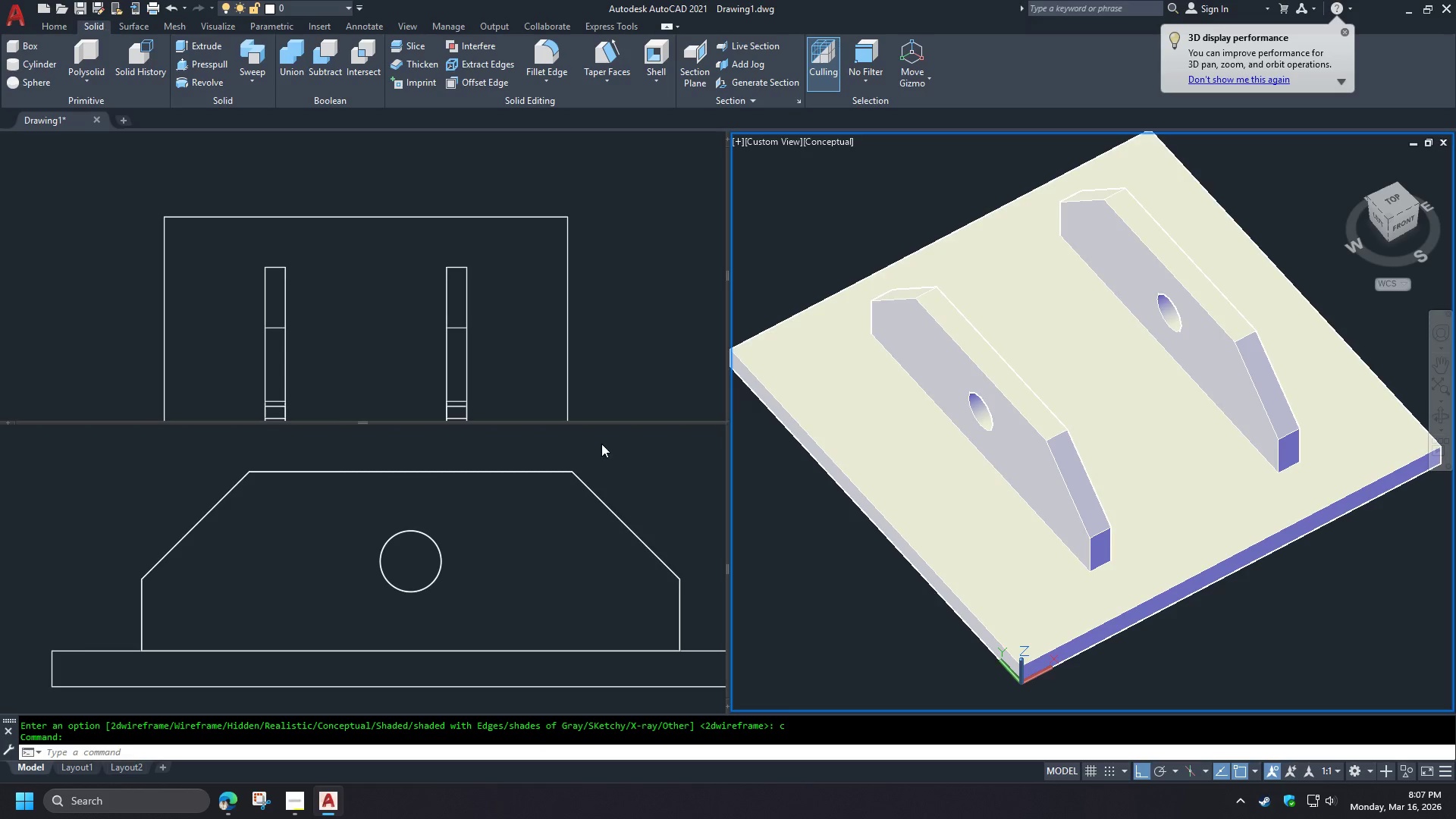 
left_click([591, 311])
 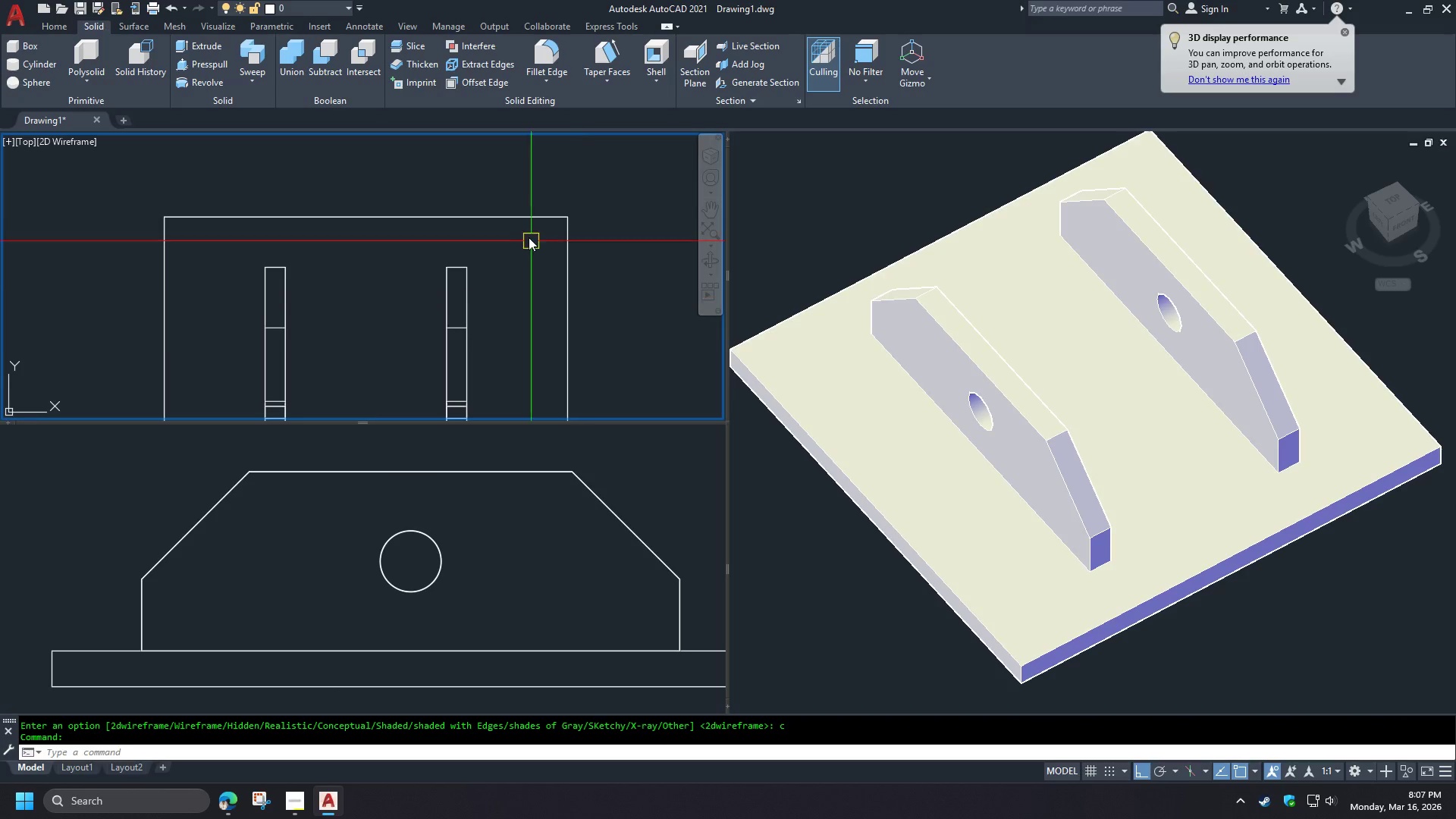 
scroll: coordinate [528, 231], scroll_direction: down, amount: 1.0
 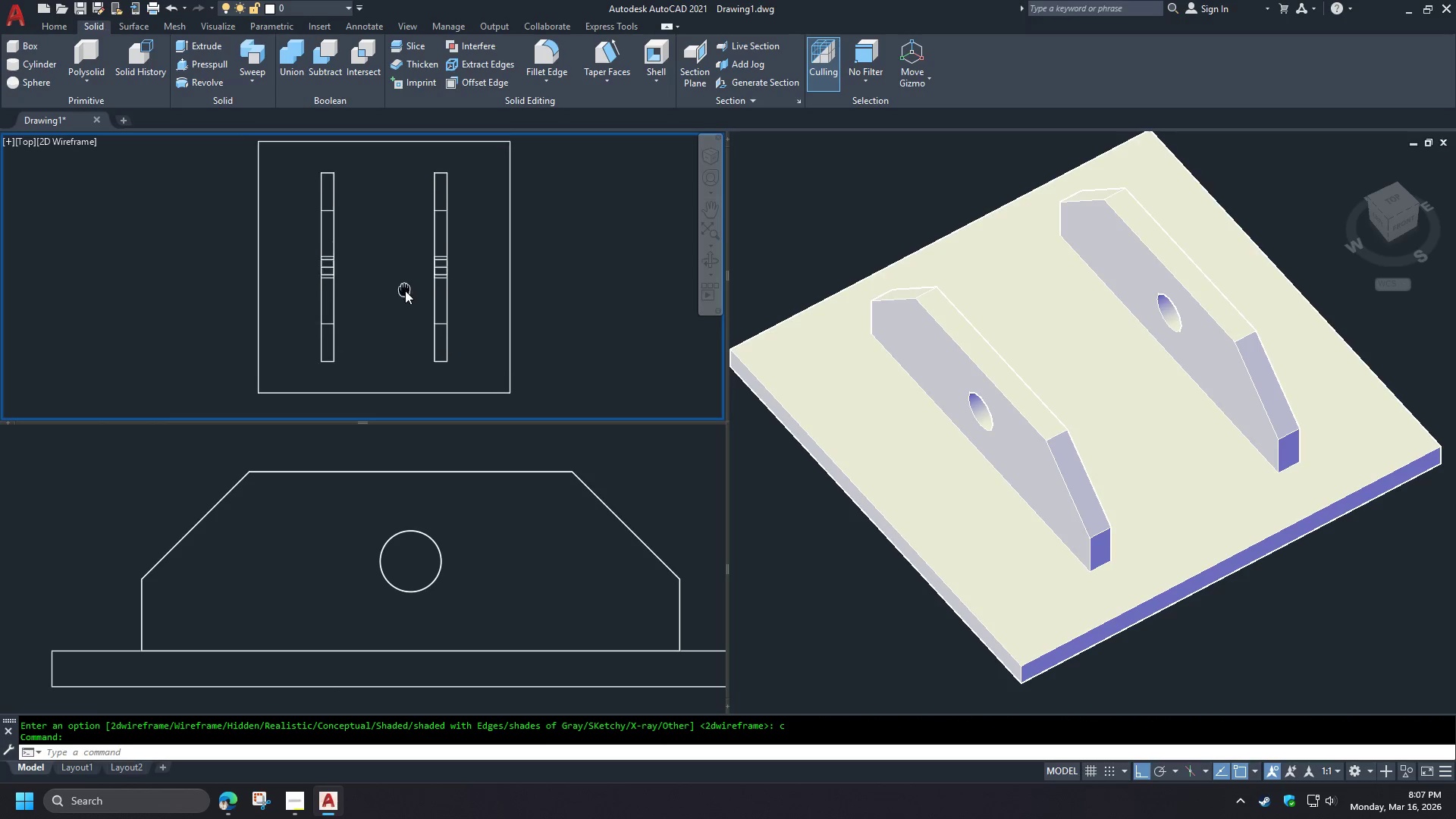 
wait(6.91)
 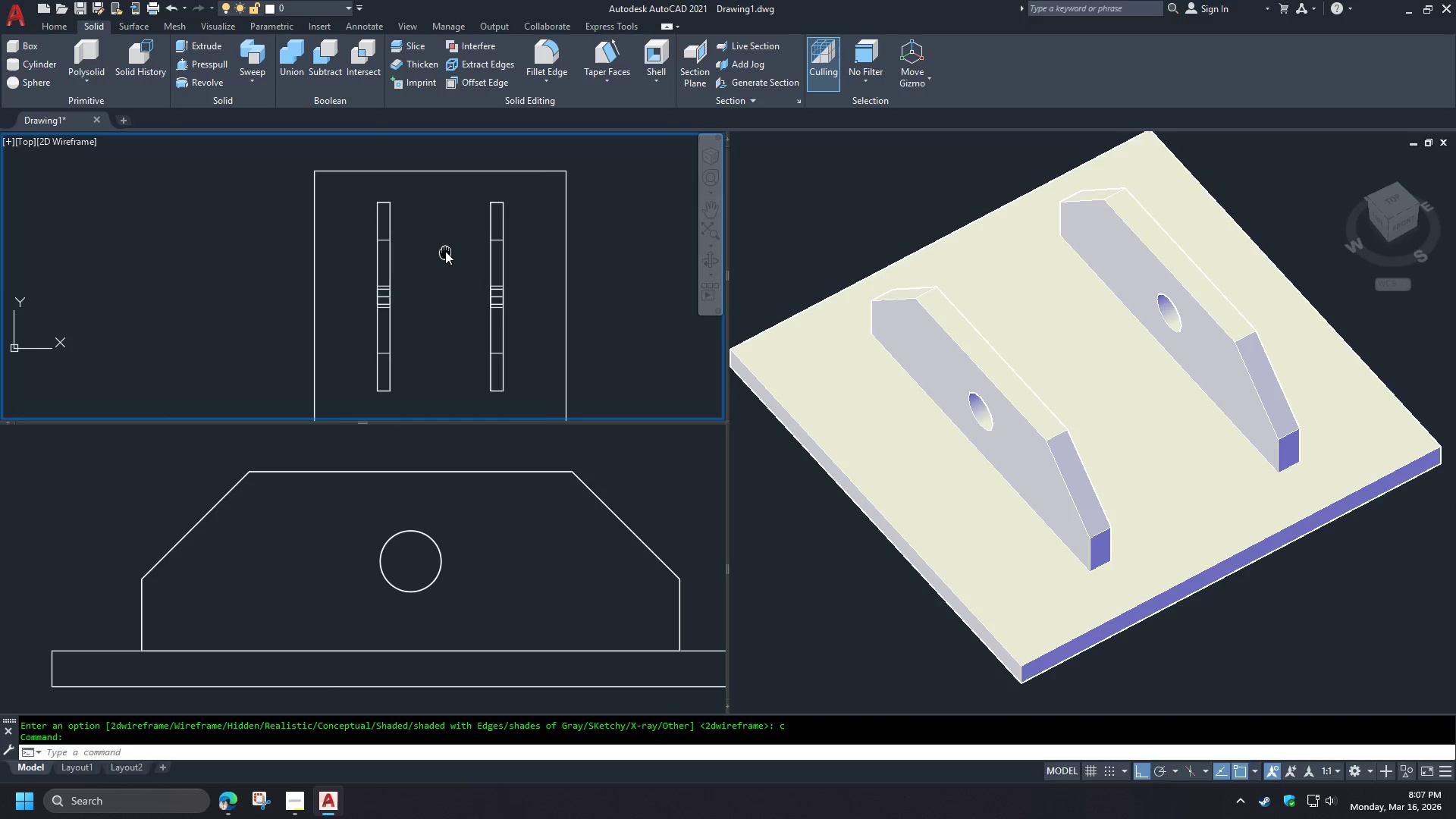 
type(uni )
 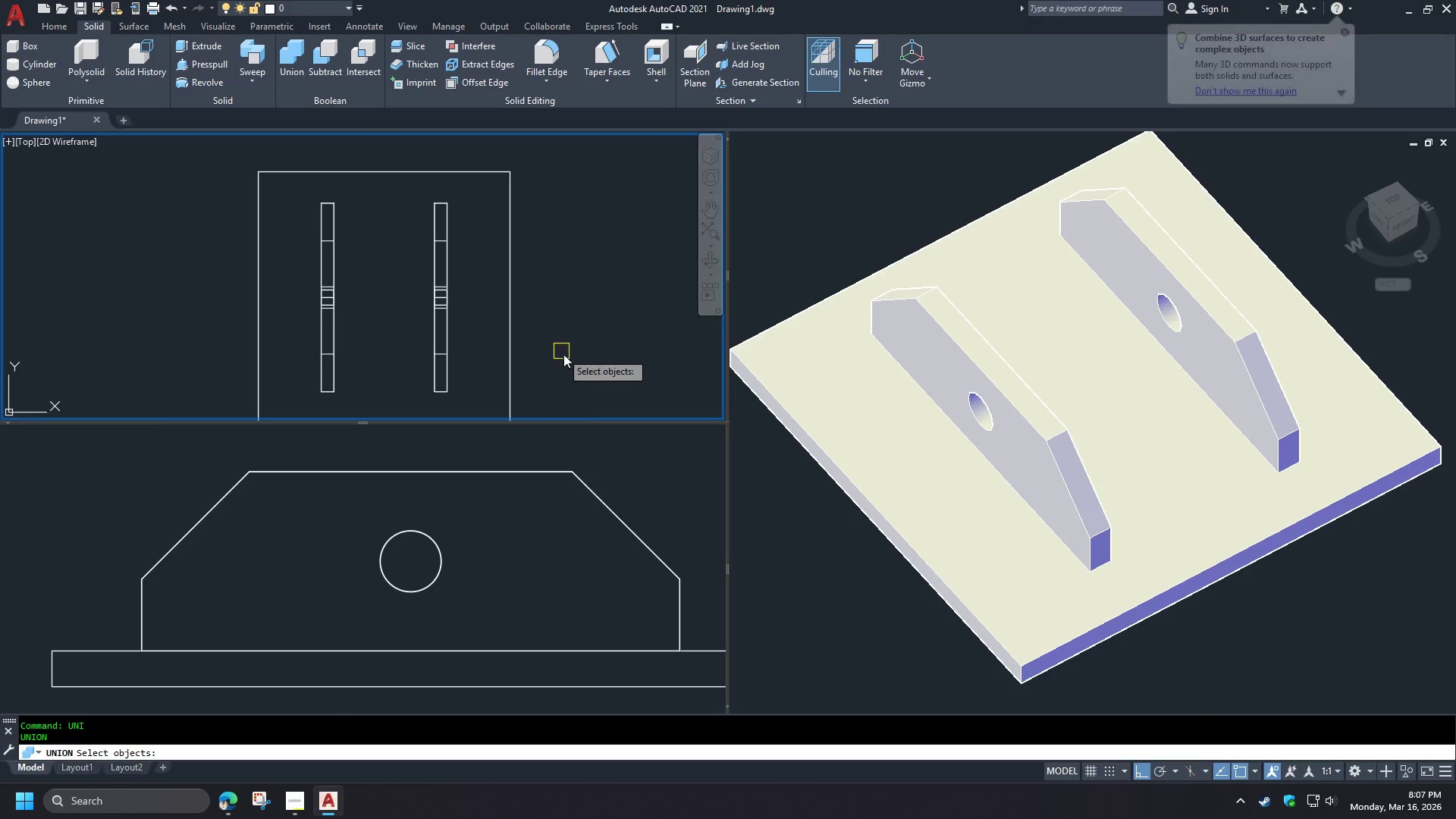 
left_click_drag(start_coordinate=[564, 355], to_coordinate=[553, 350])
 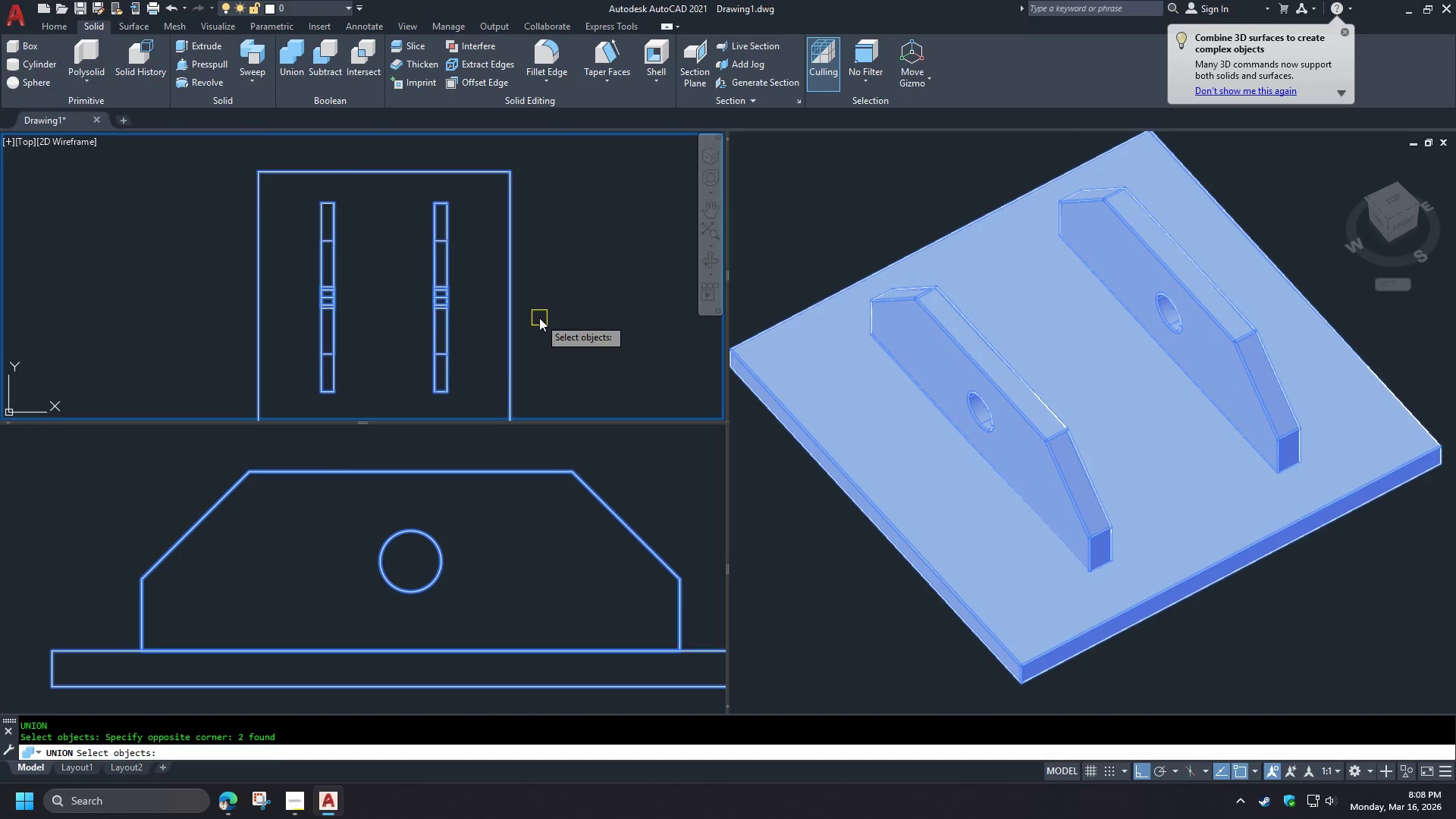 
key(Space)
 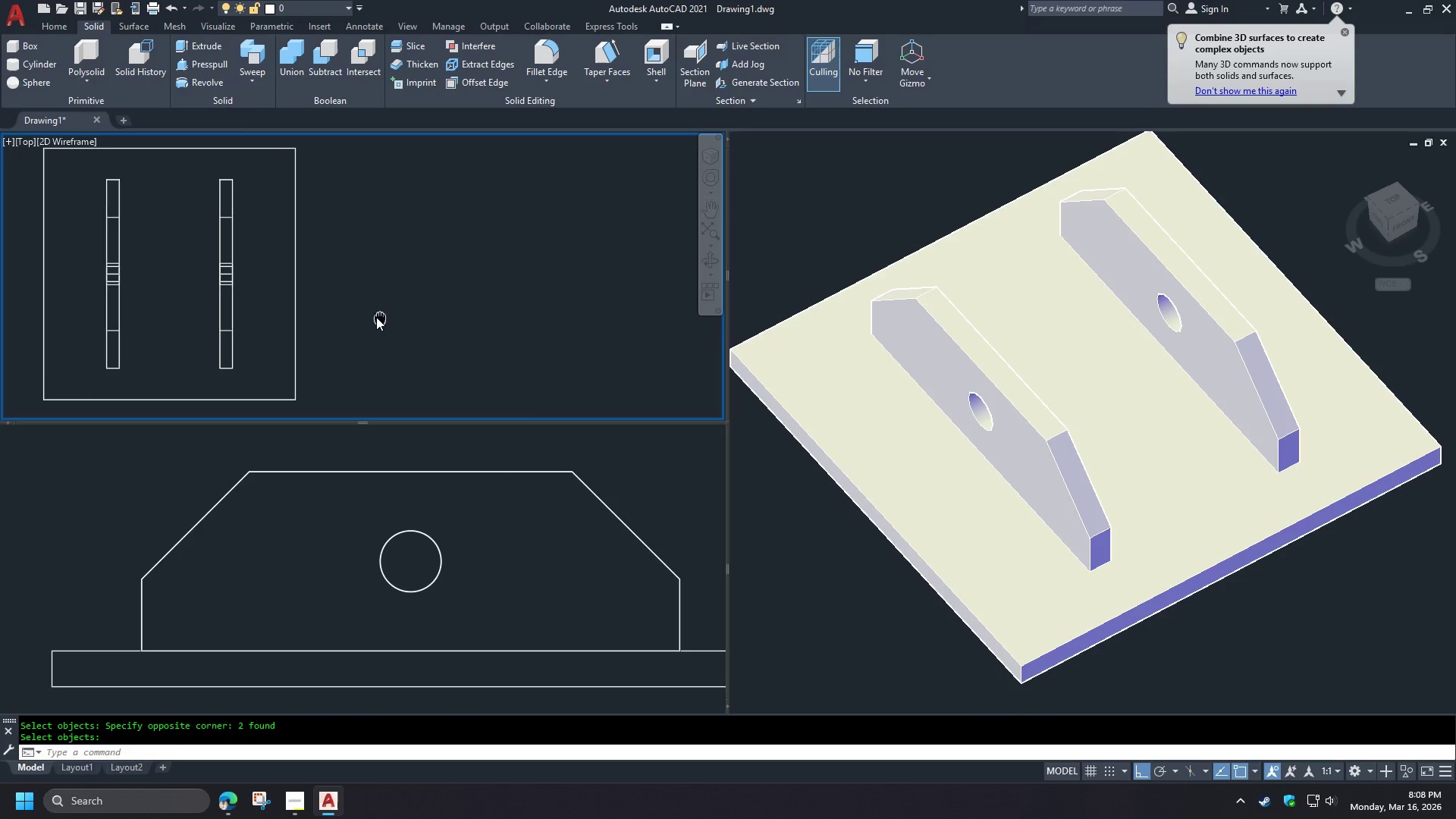 
scroll: coordinate [296, 270], scroll_direction: up, amount: 1.0
 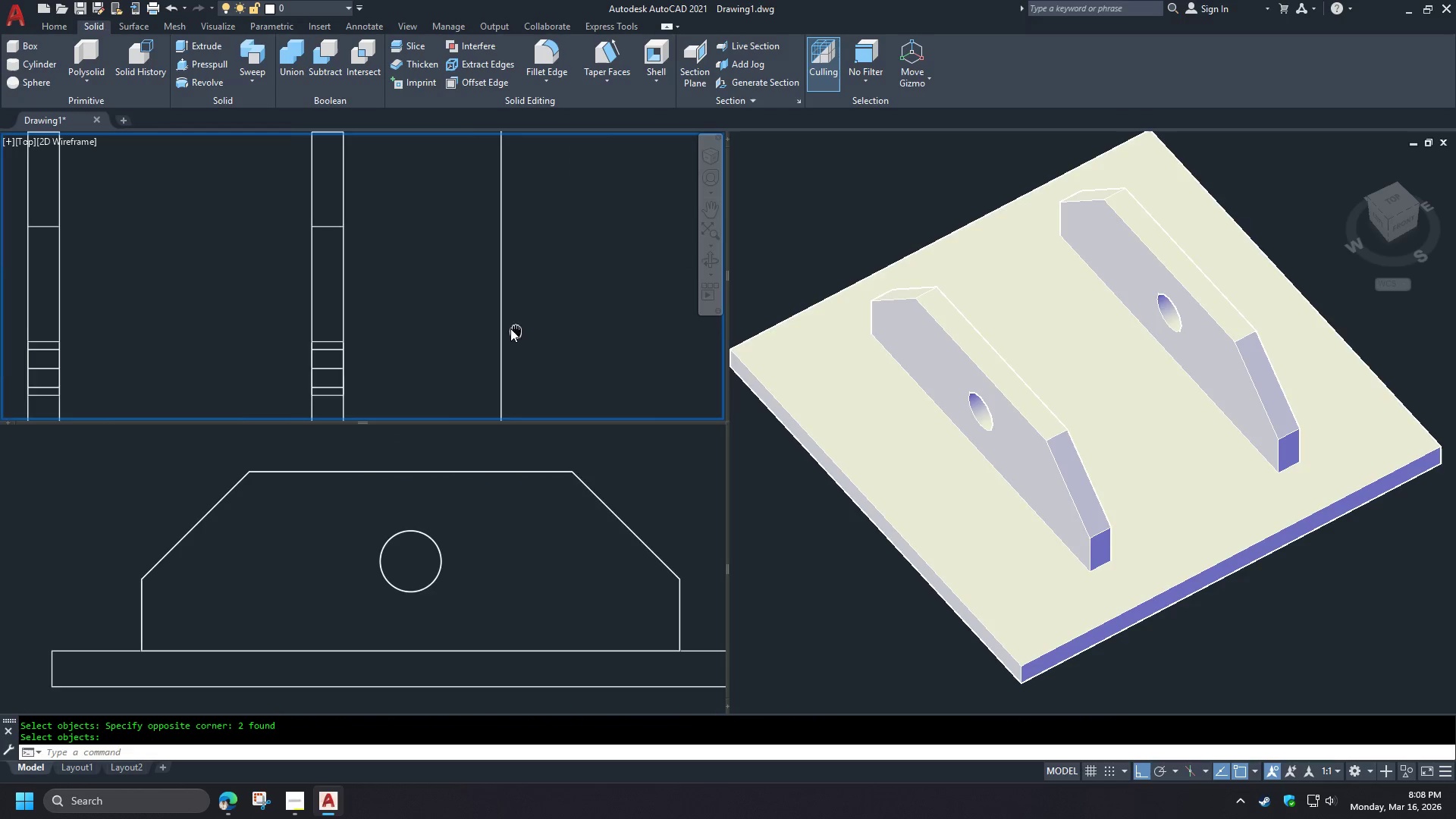 
scroll: coordinate [502, 327], scroll_direction: down, amount: 2.0
 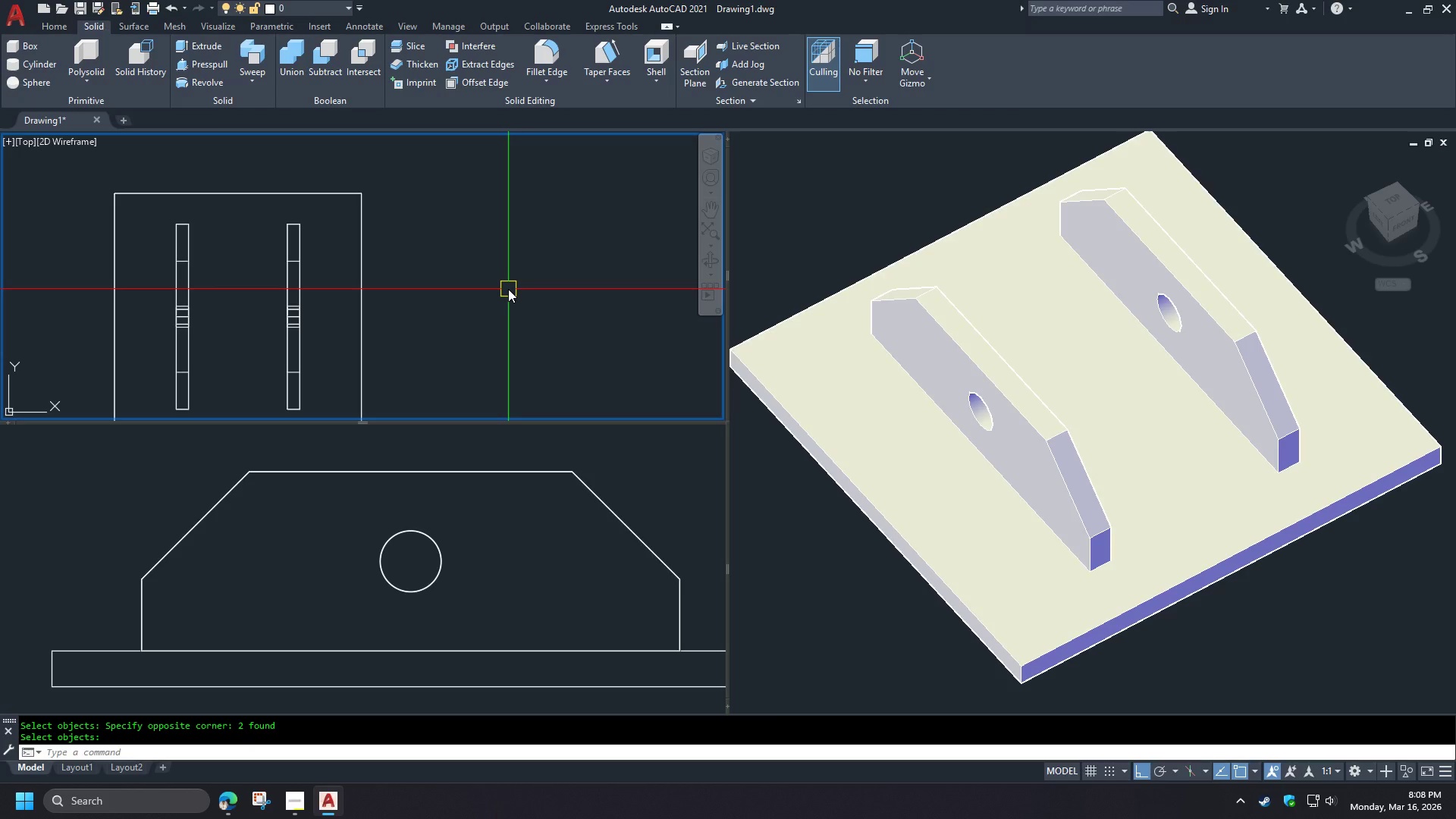 
wait(6.75)
 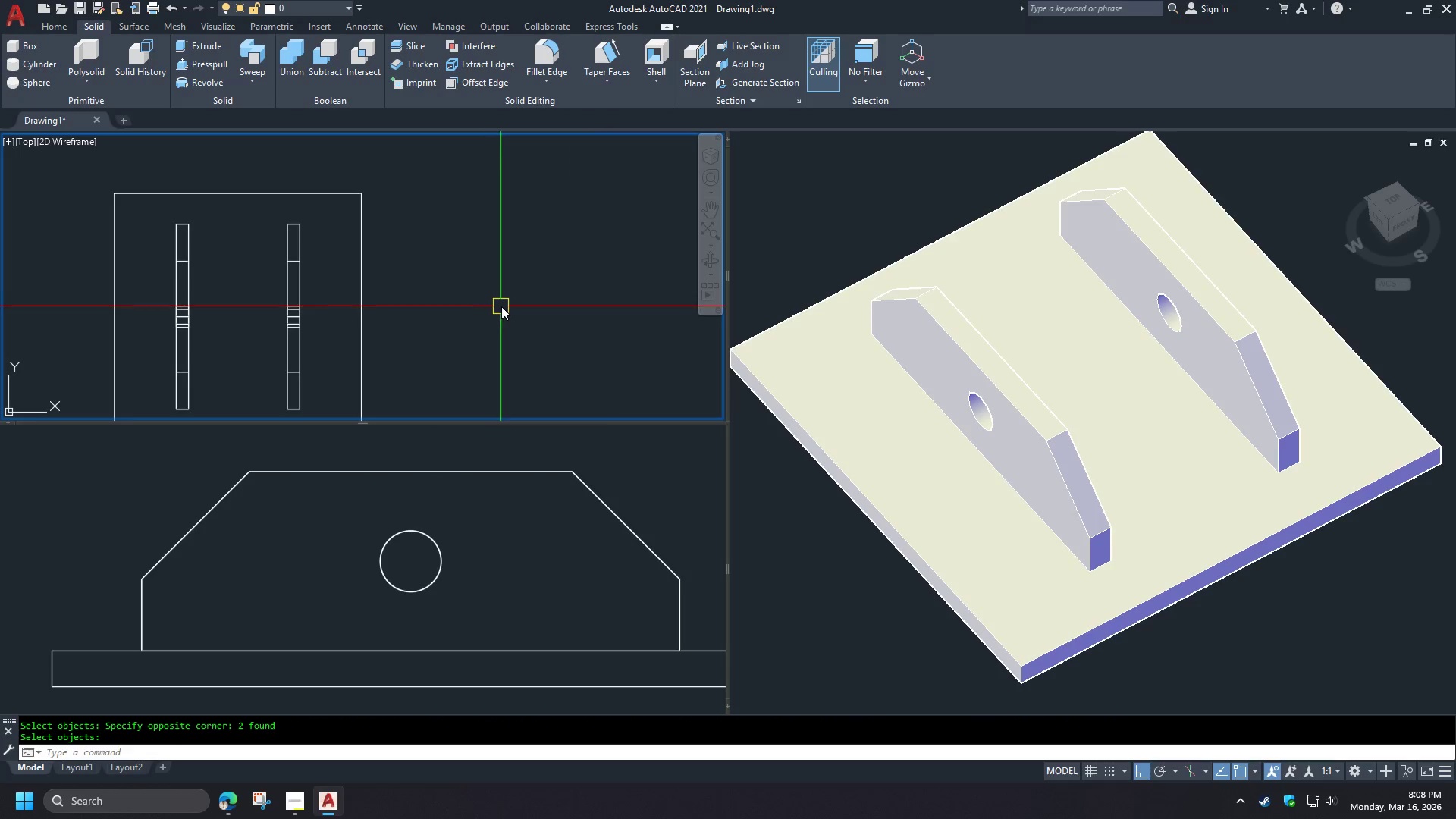 
type(rec )
 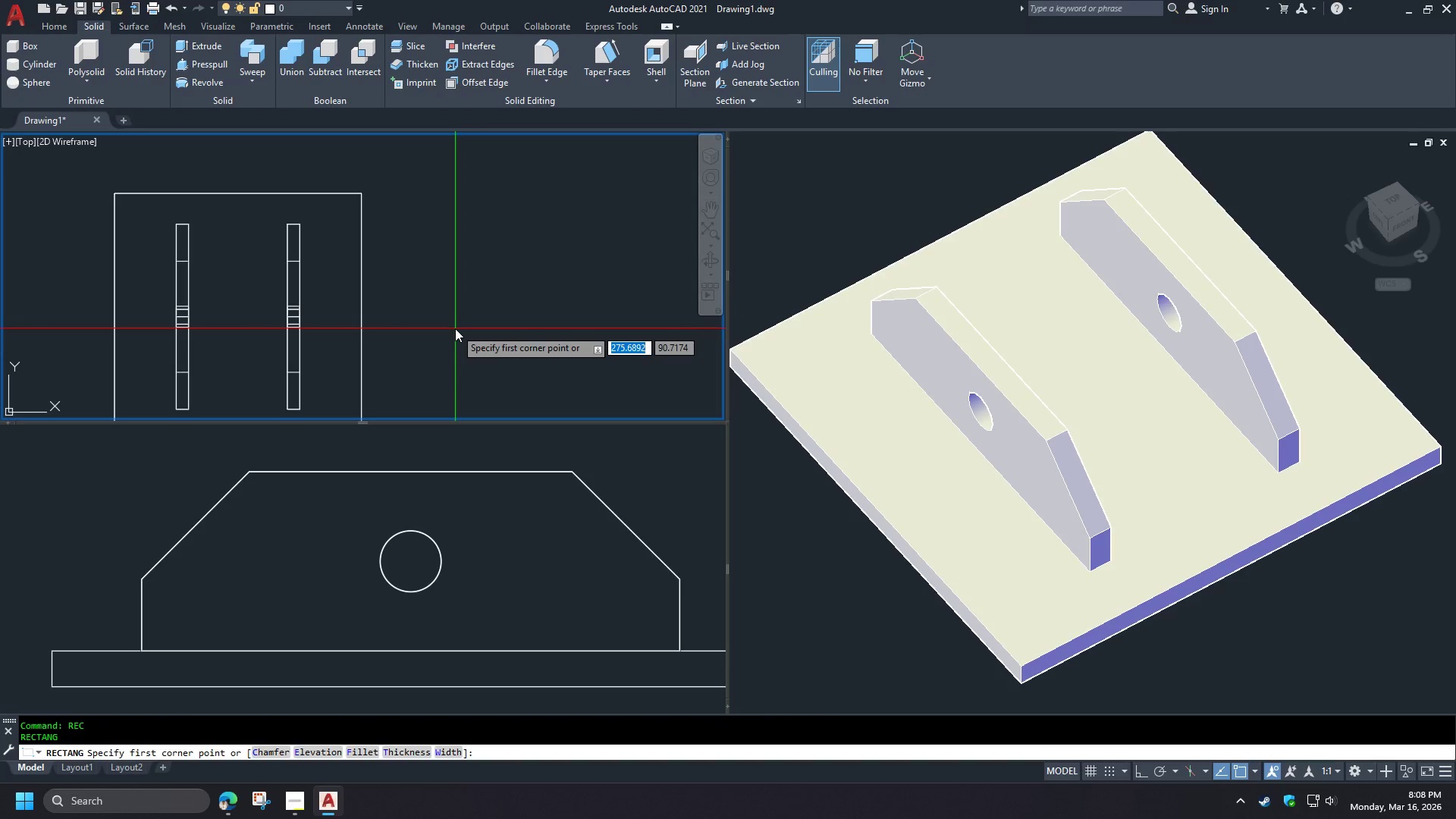 
left_click([441, 313])
 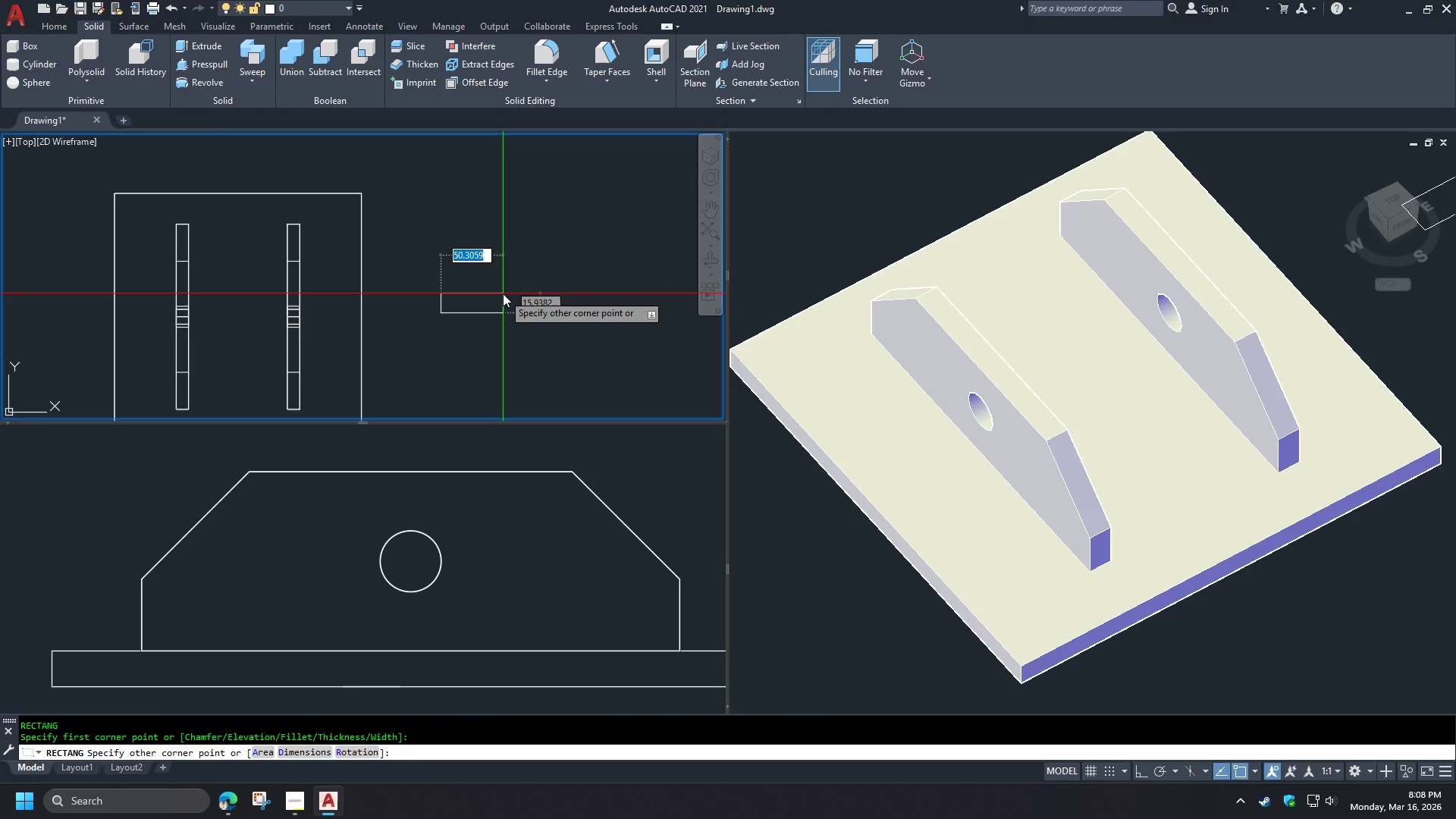 
key(Numpad5)
 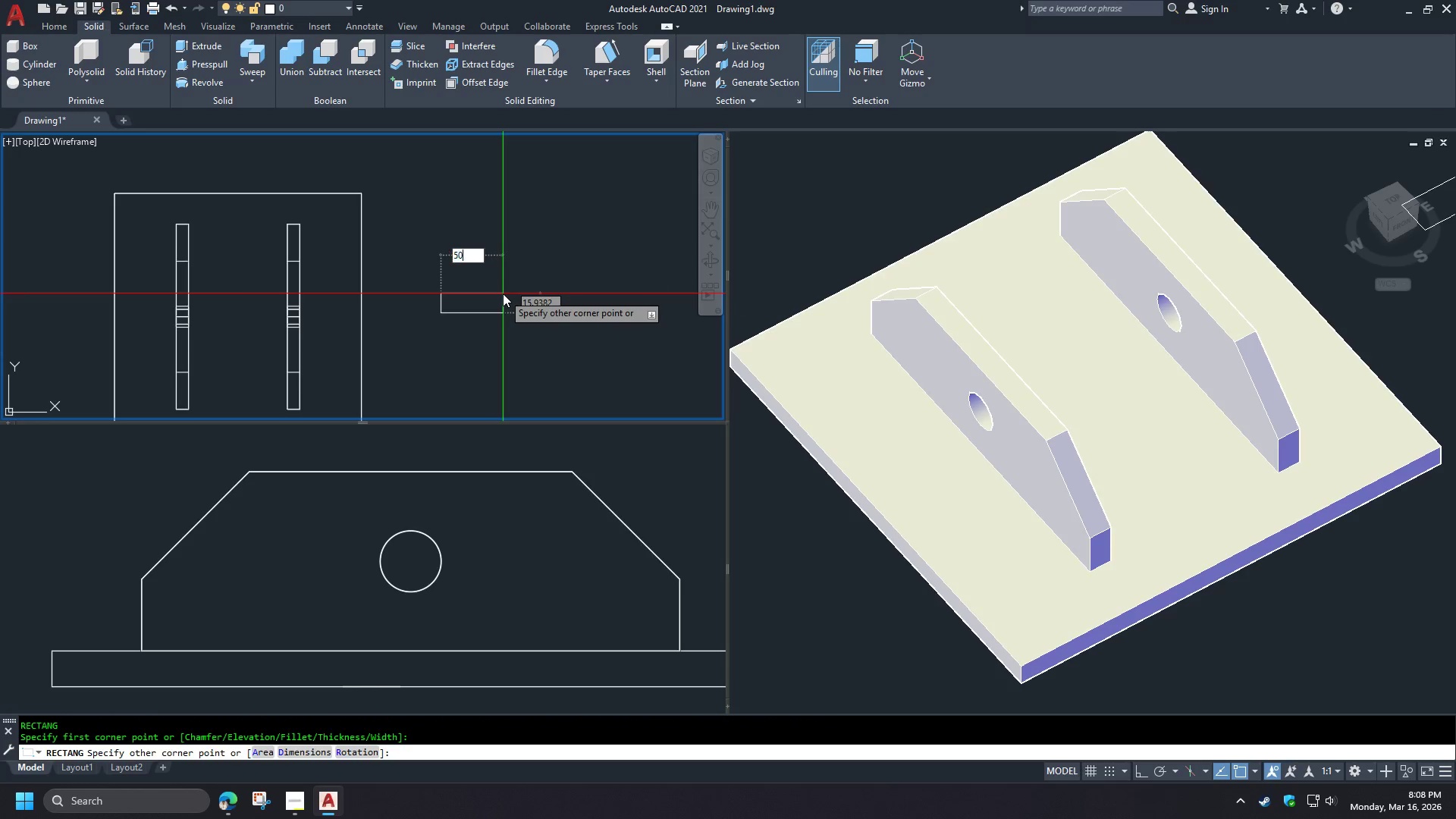 
key(Numpad0)
 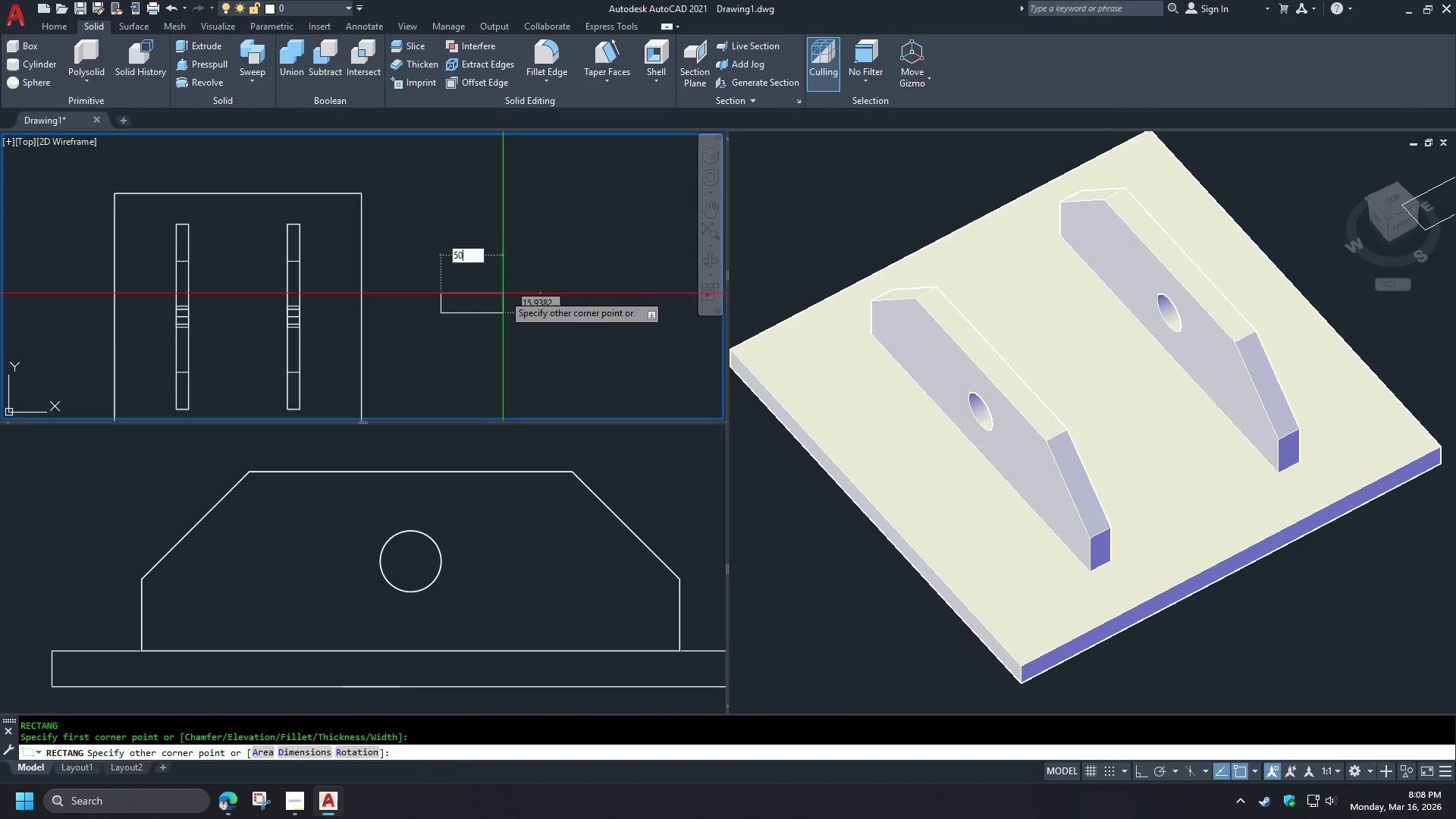 
key(Tab)
 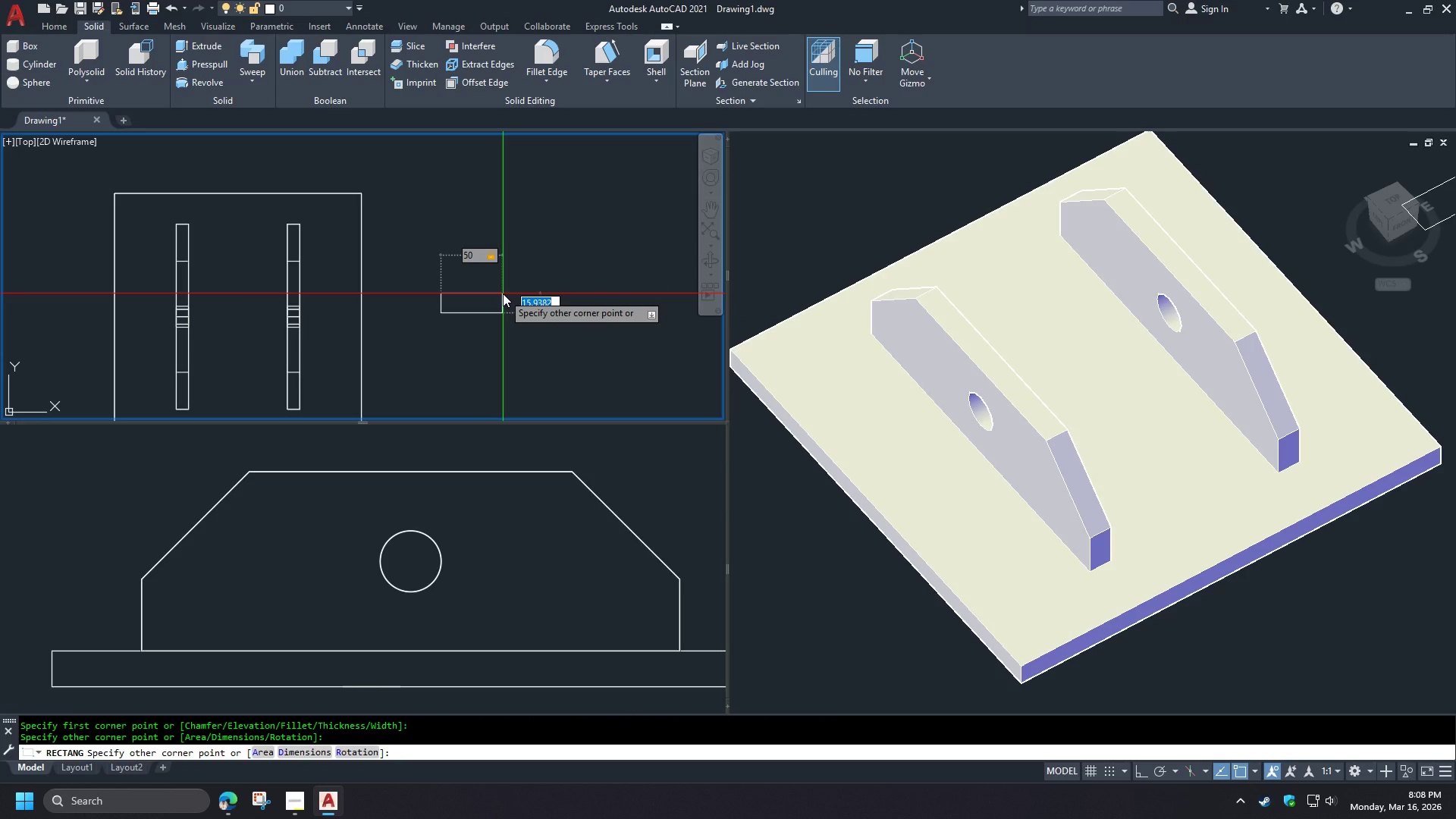 
key(Numpad1)
 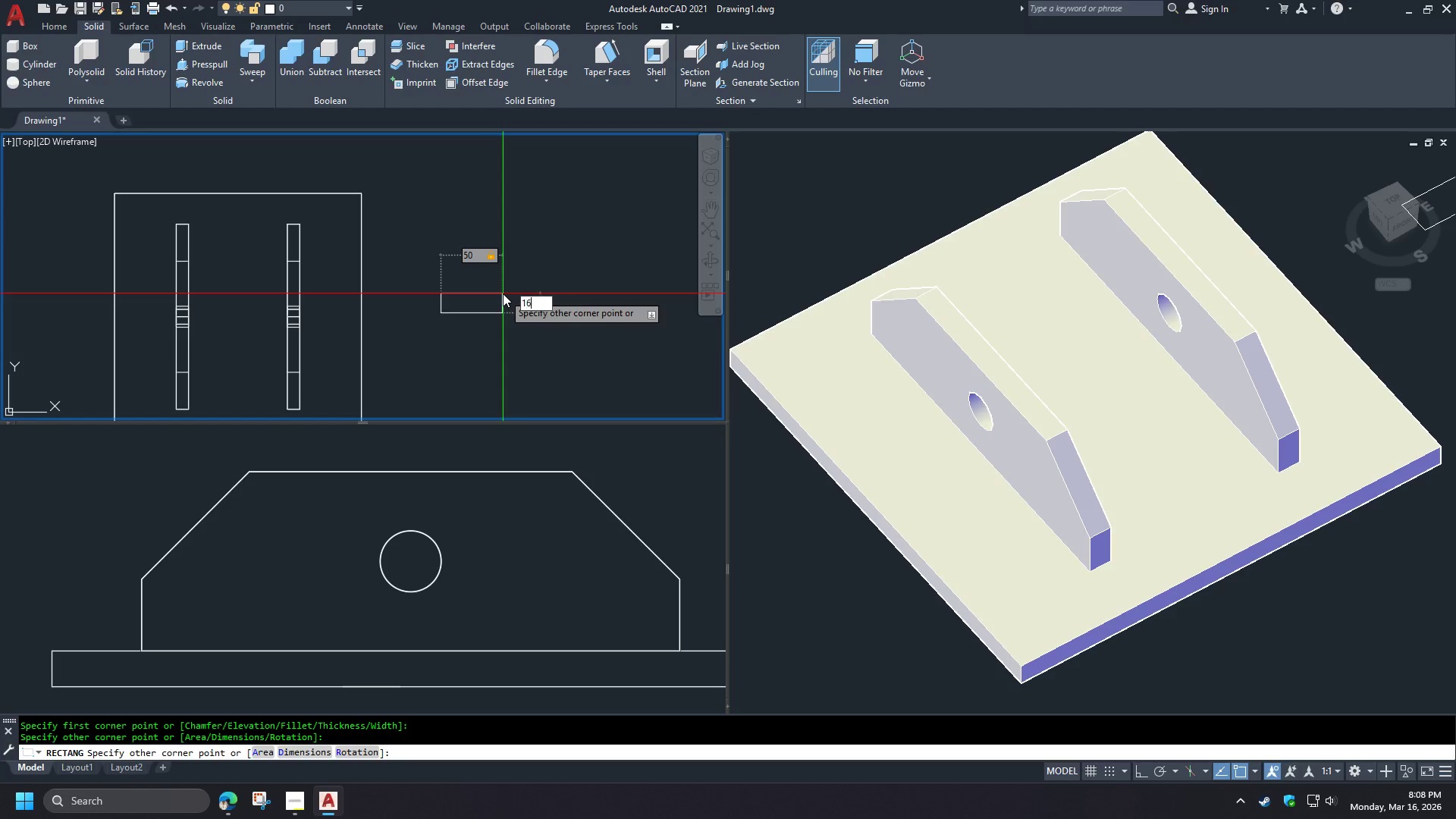 
key(Numpad6)
 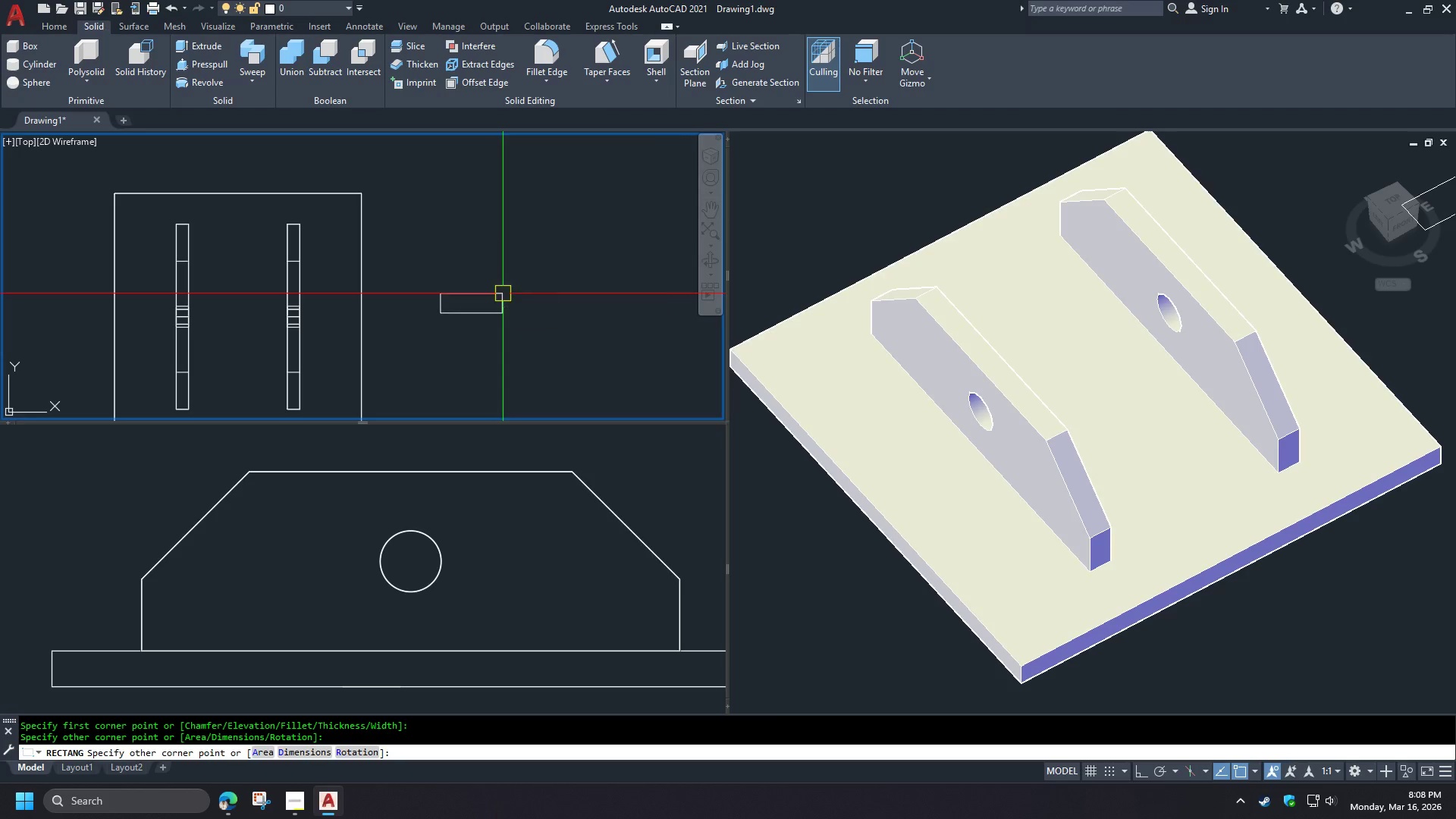 
key(NumpadEnter)
 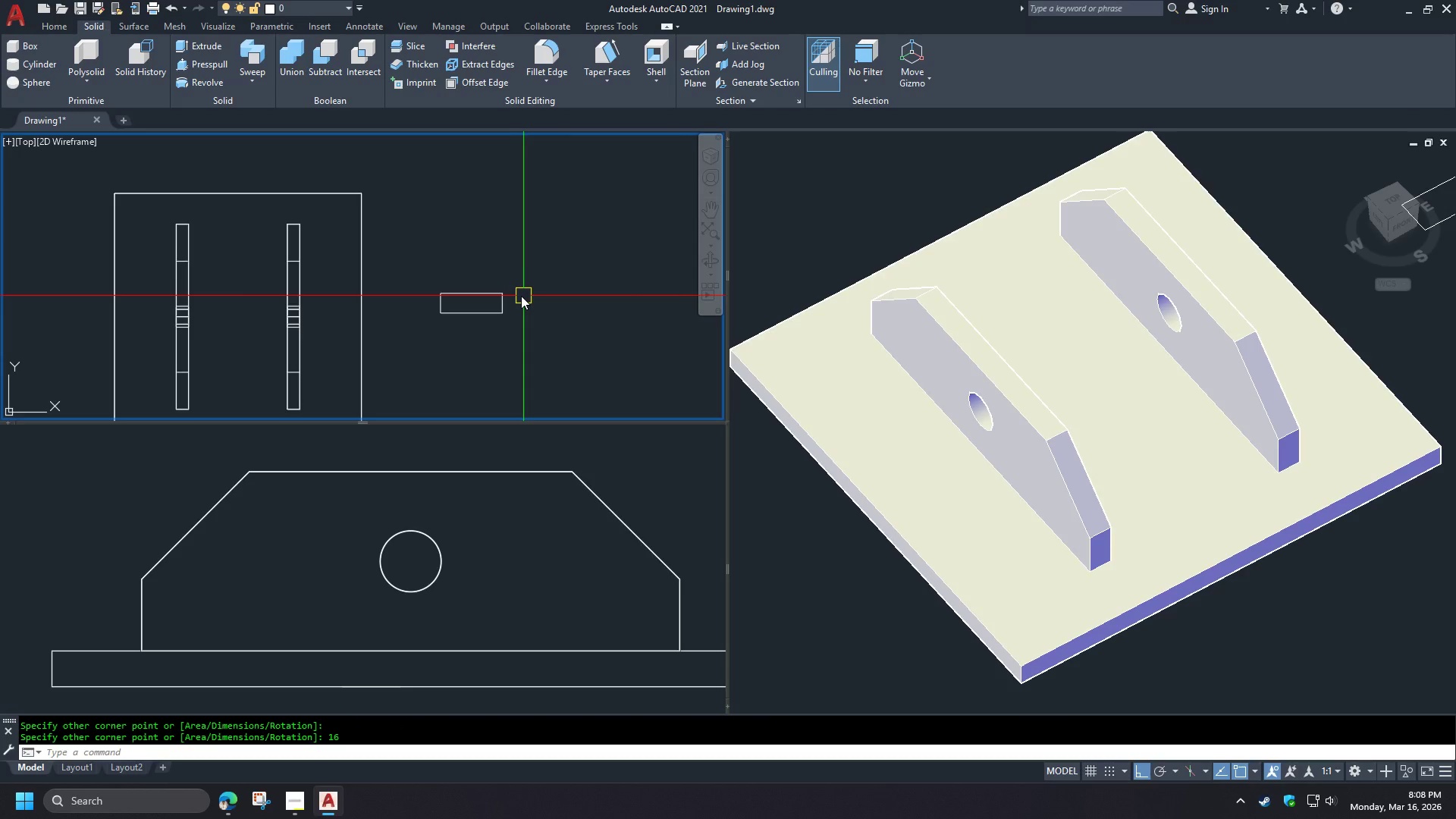 
scroll: coordinate [460, 317], scroll_direction: up, amount: 3.0
 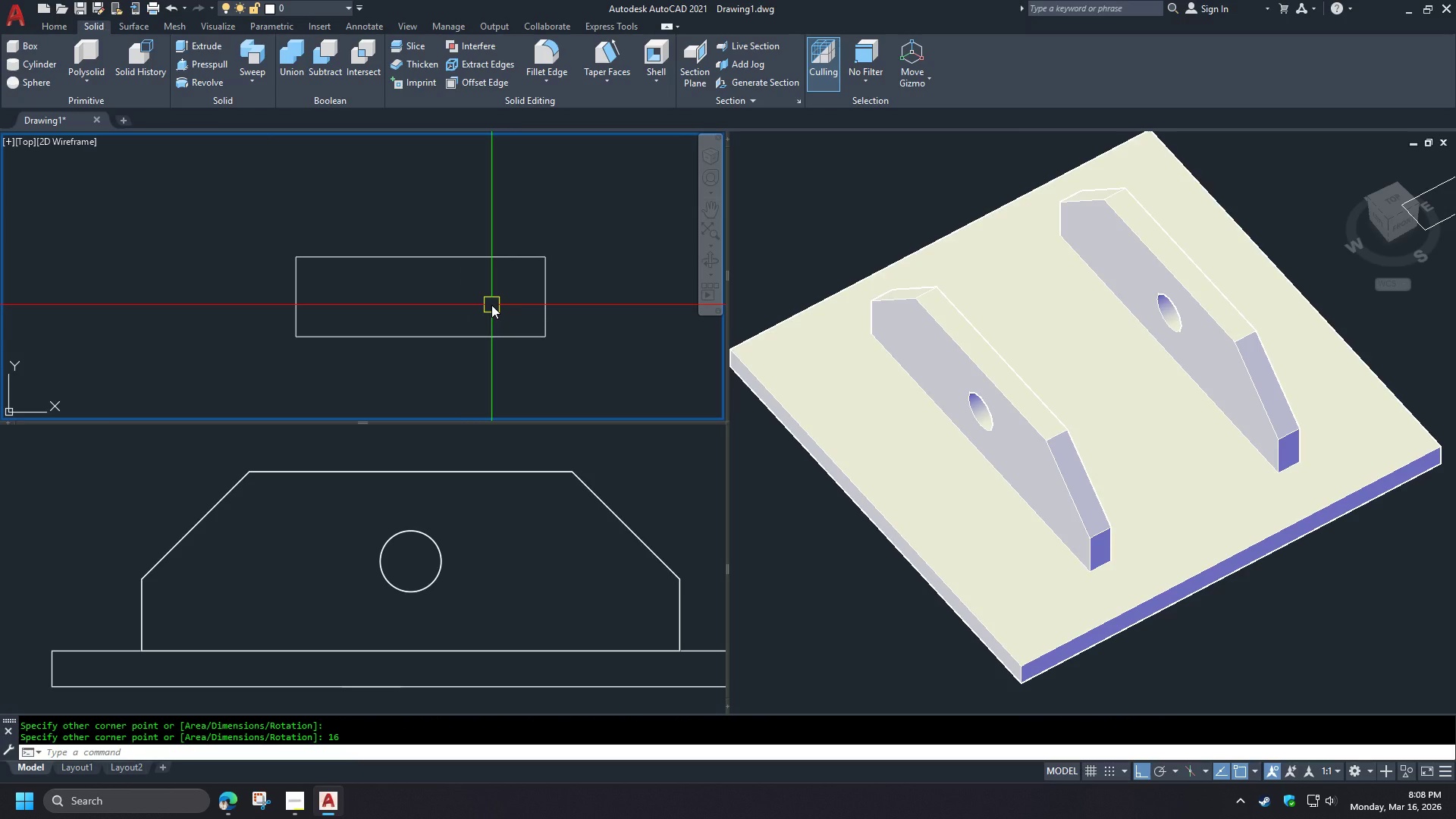 
scroll: coordinate [491, 305], scroll_direction: down, amount: 3.0
 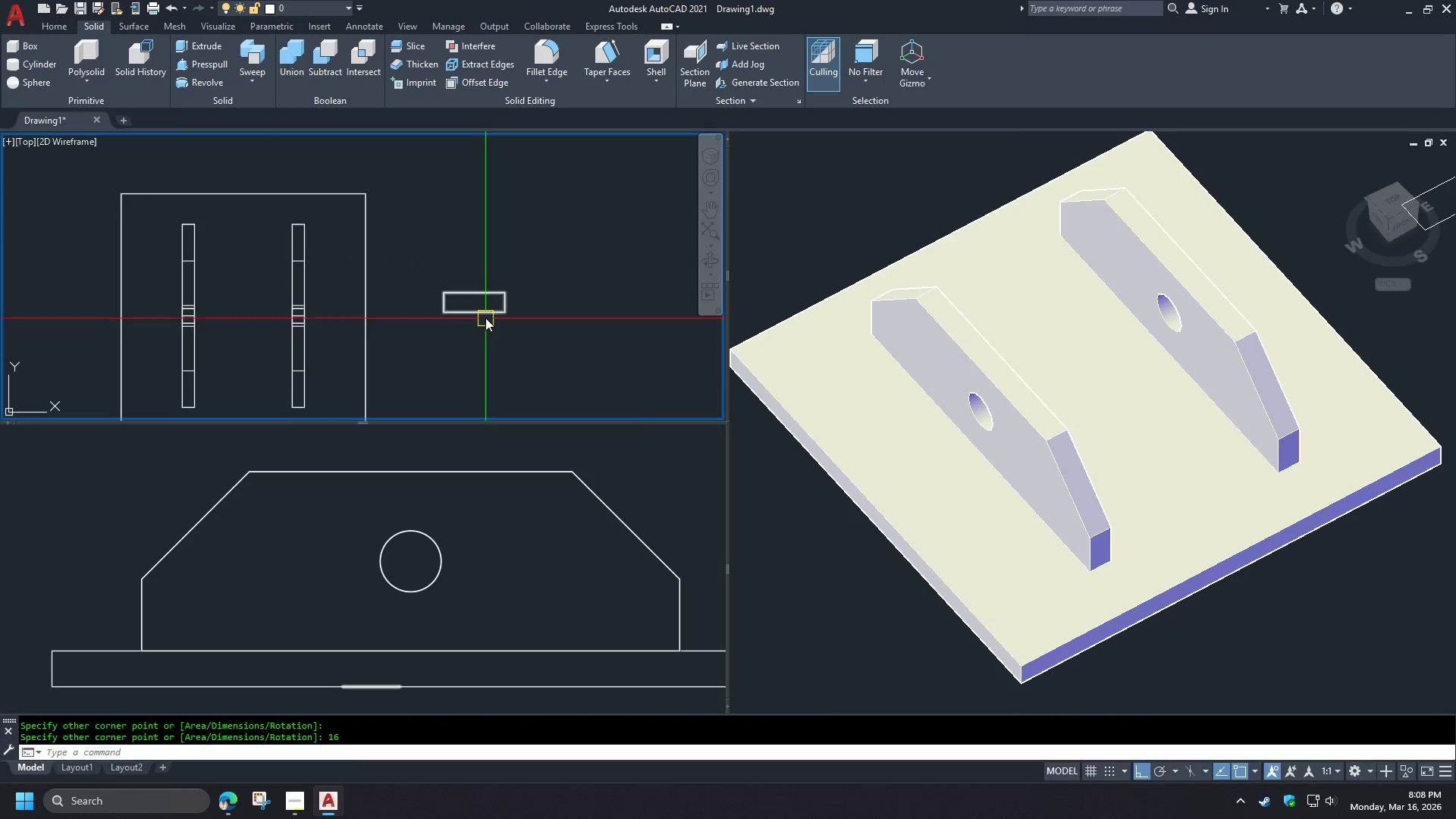 
left_click([484, 317])
 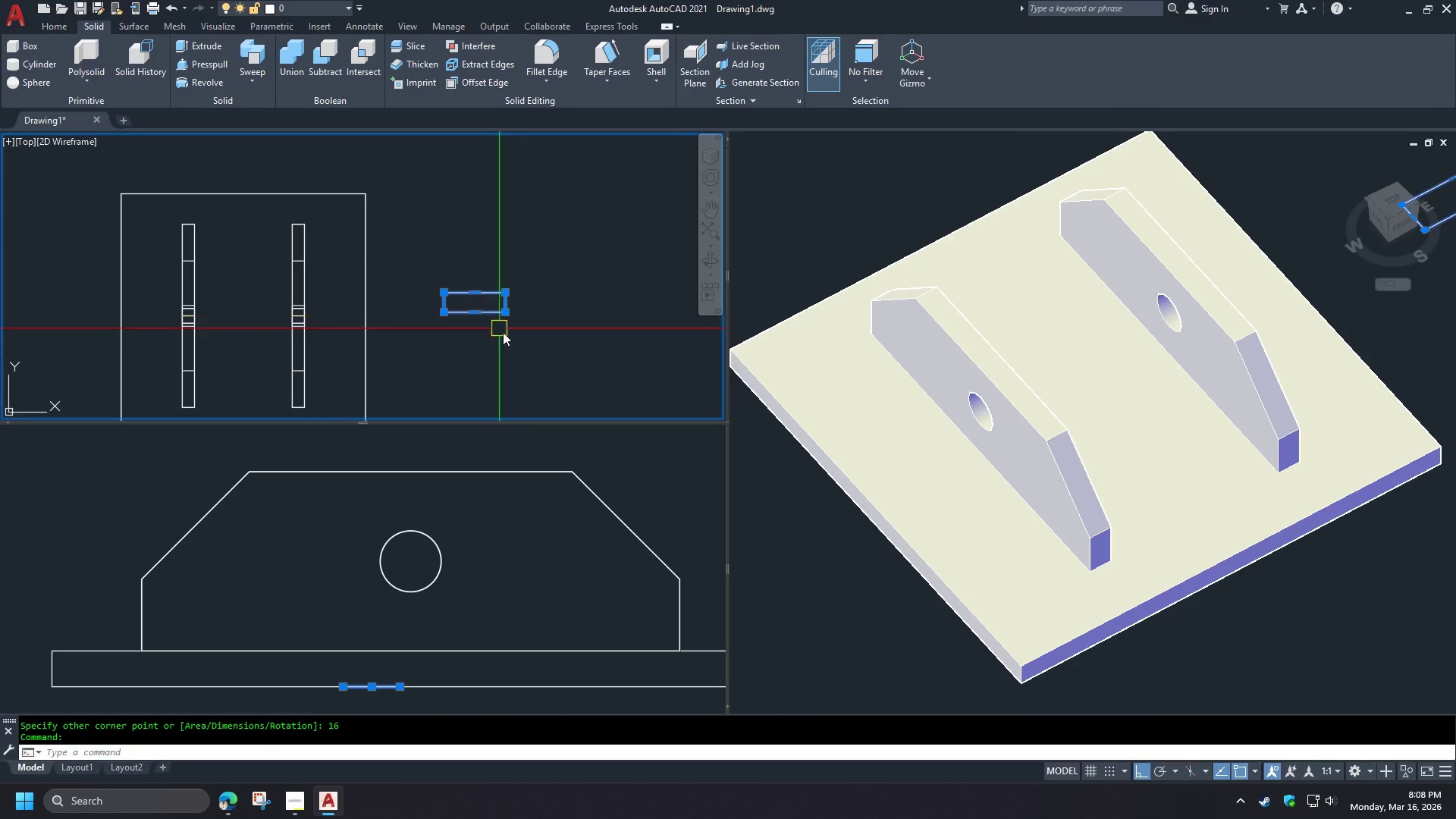 
key(E)
 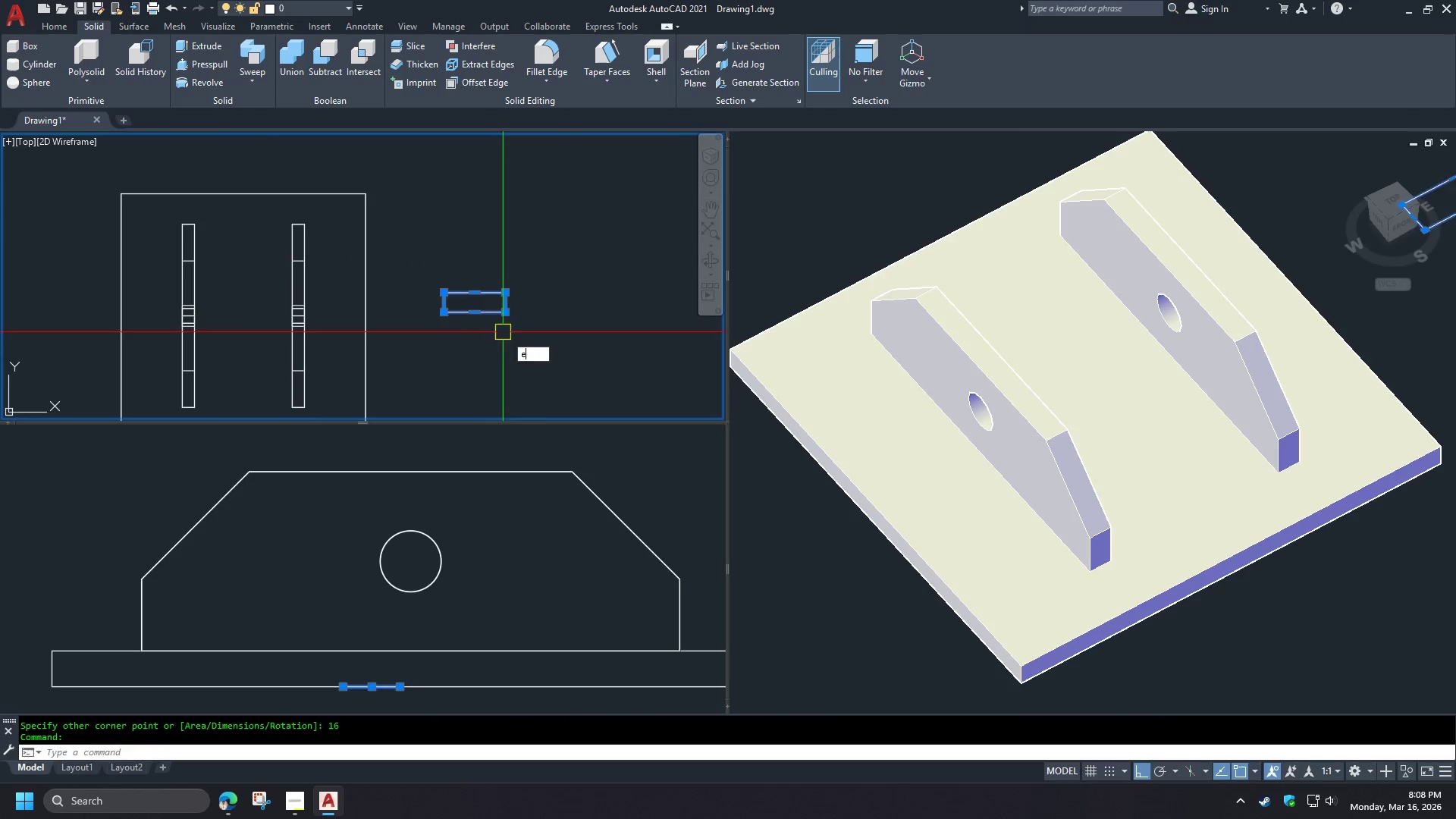 
key(Space)
 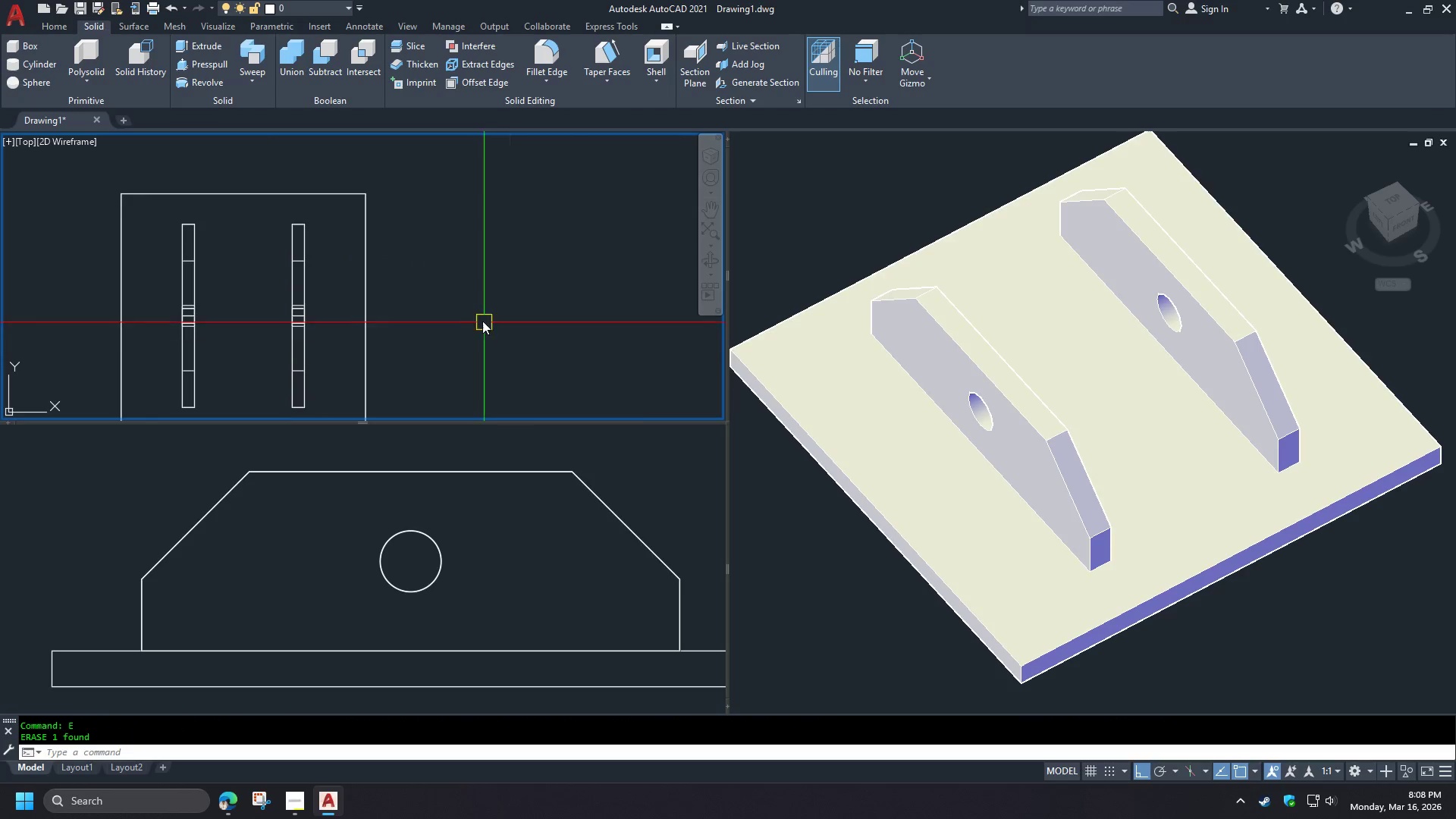 
key(C)
 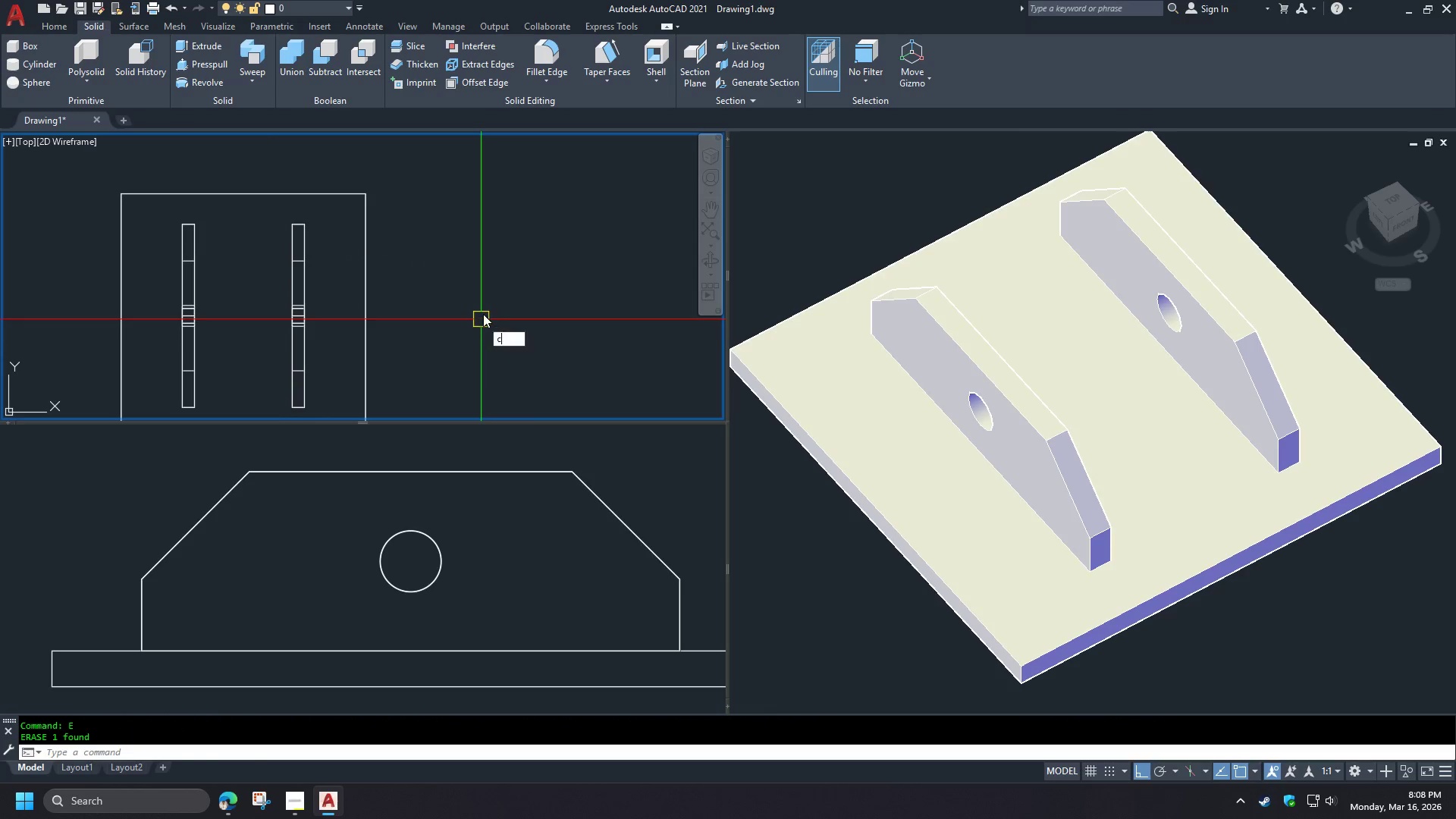 
key(Space)
 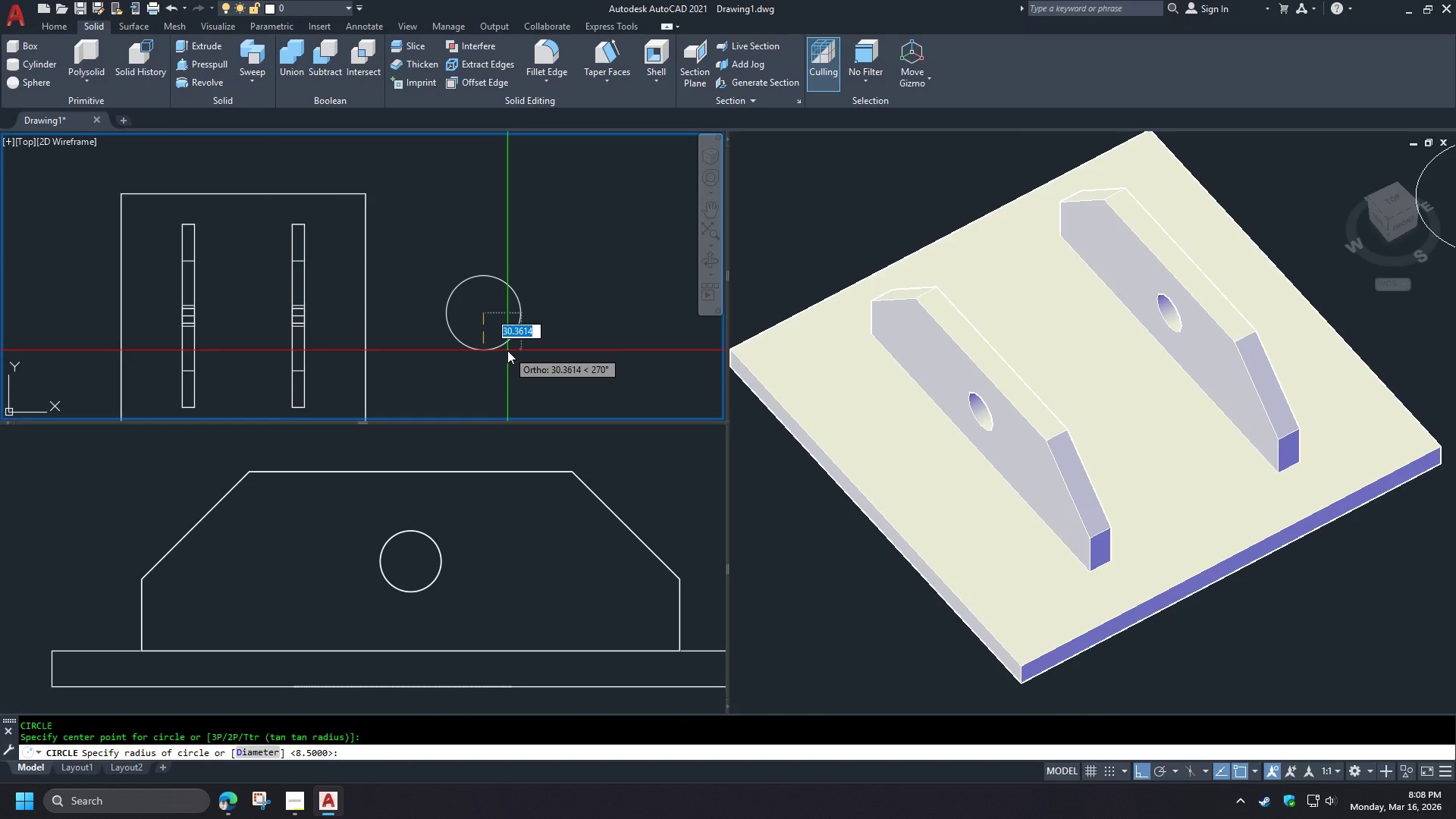 
key(D)
 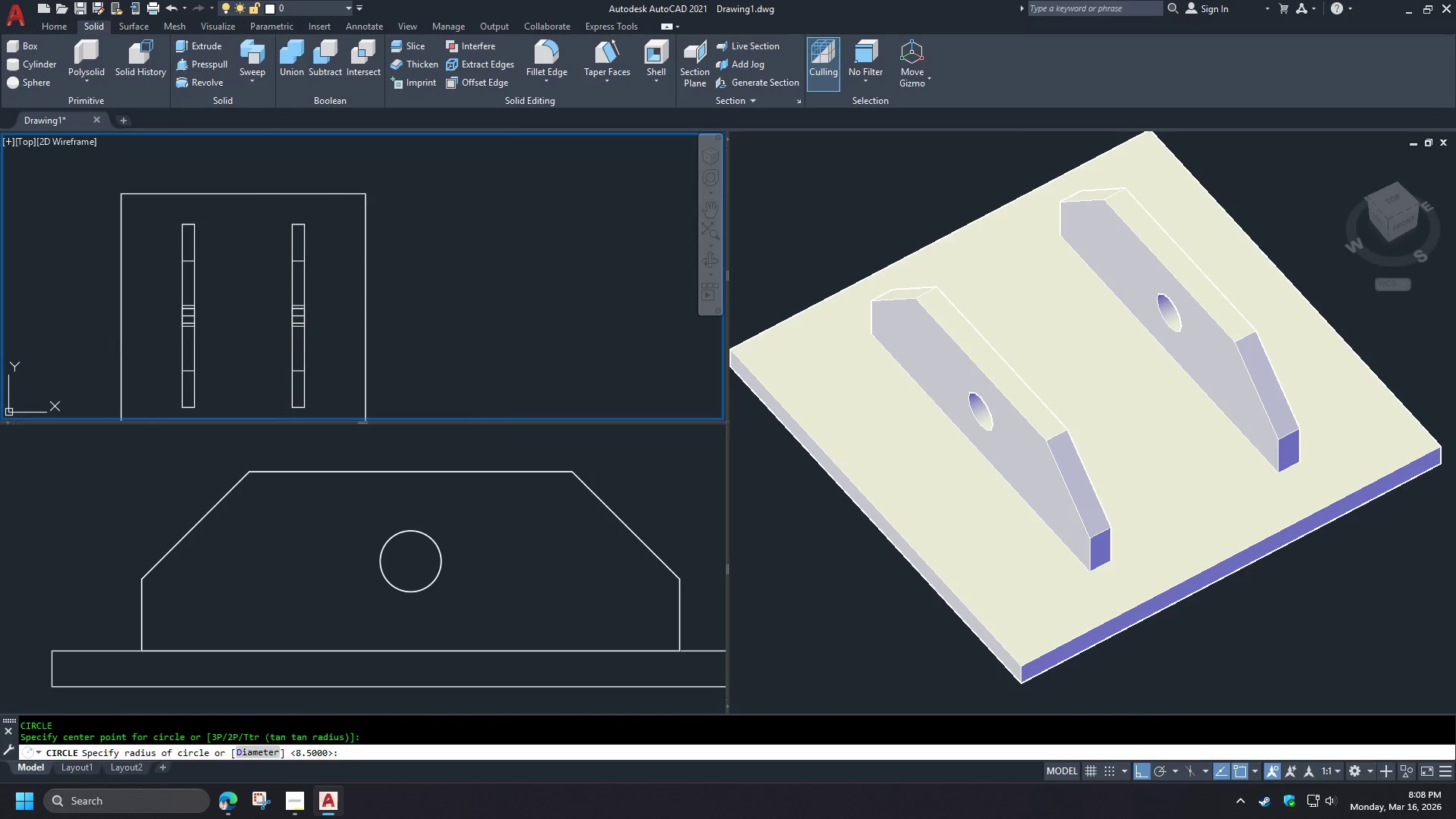 
key(Space)
 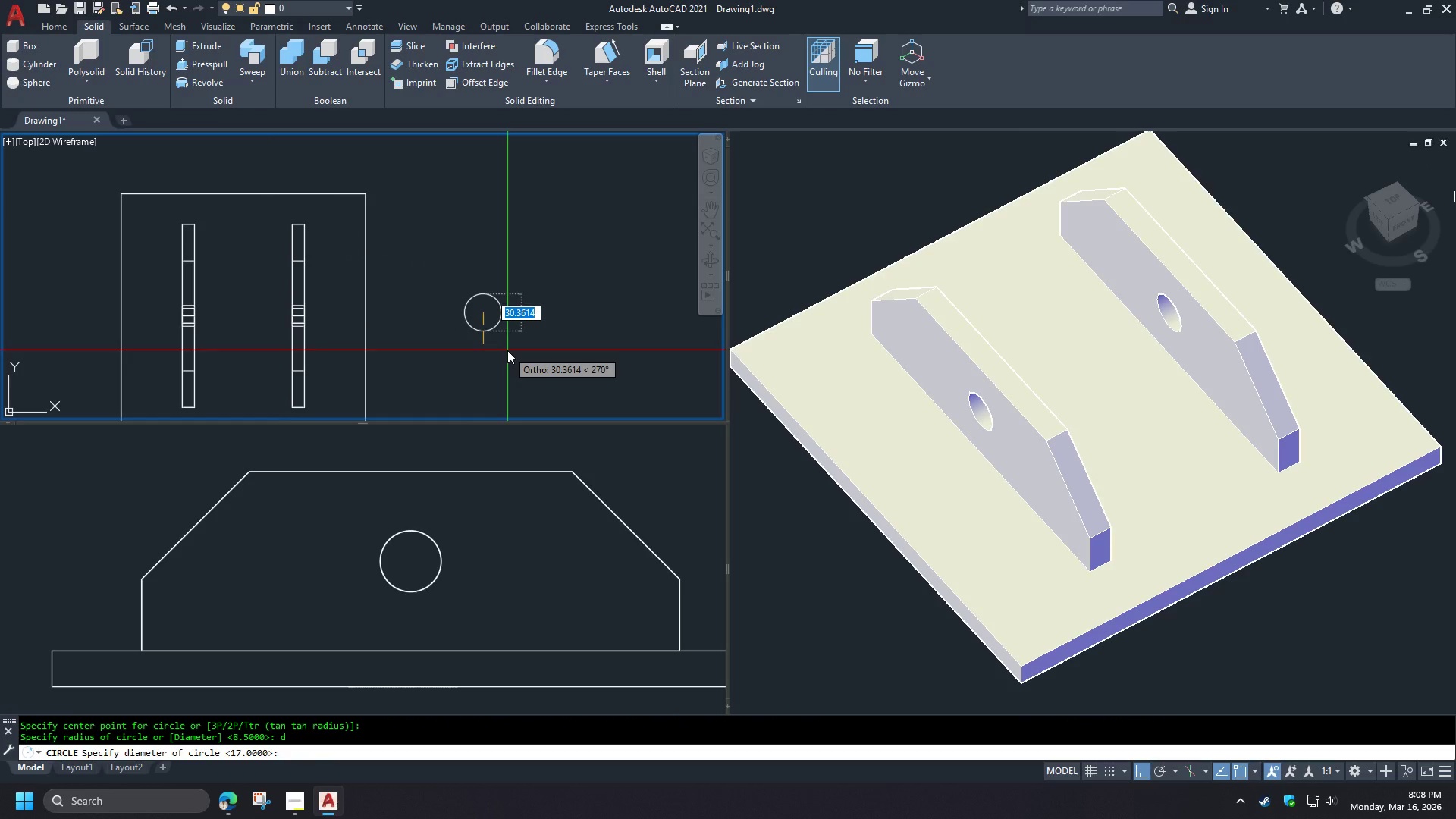 
key(Numpad1)
 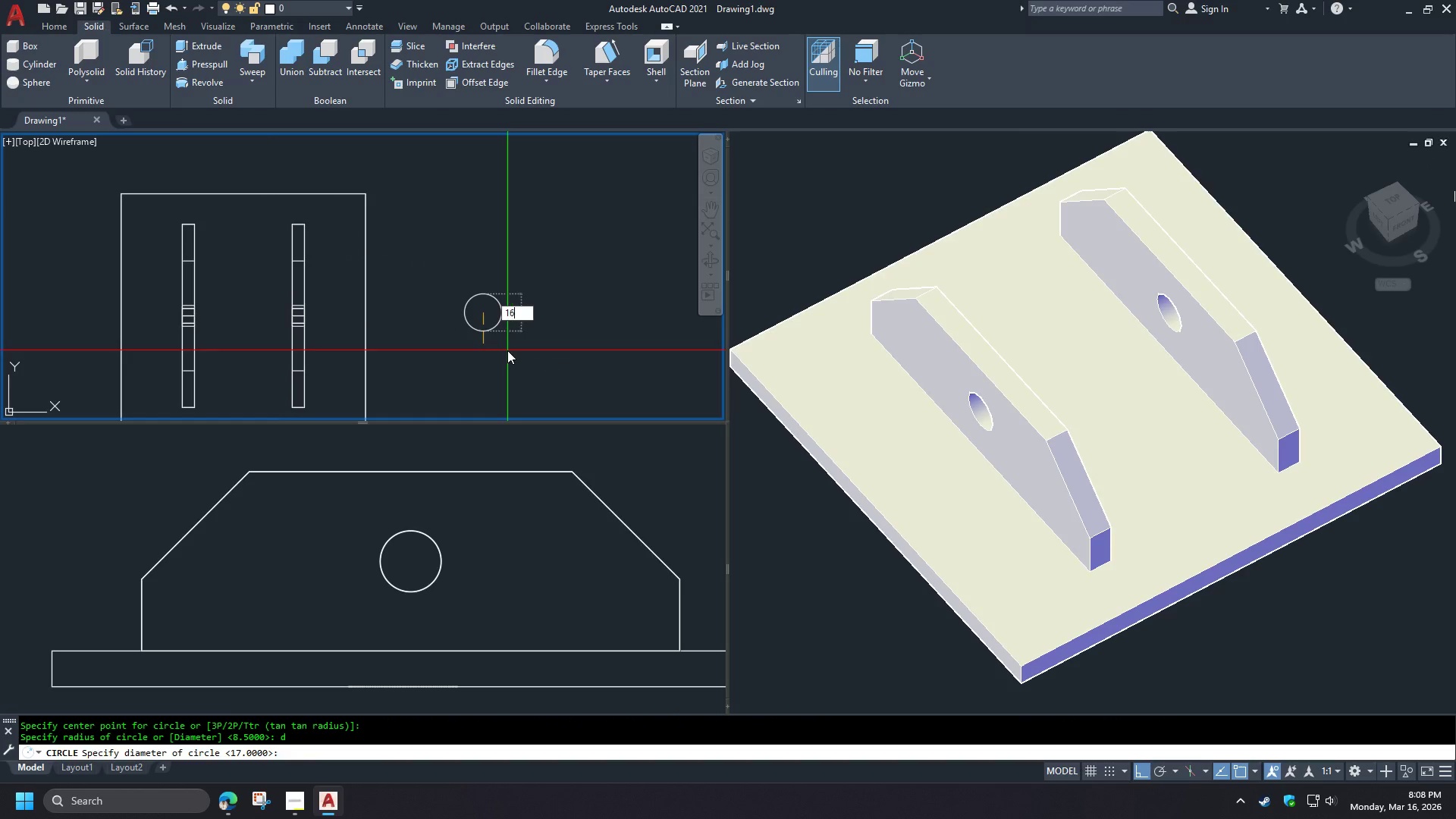 
key(Numpad6)
 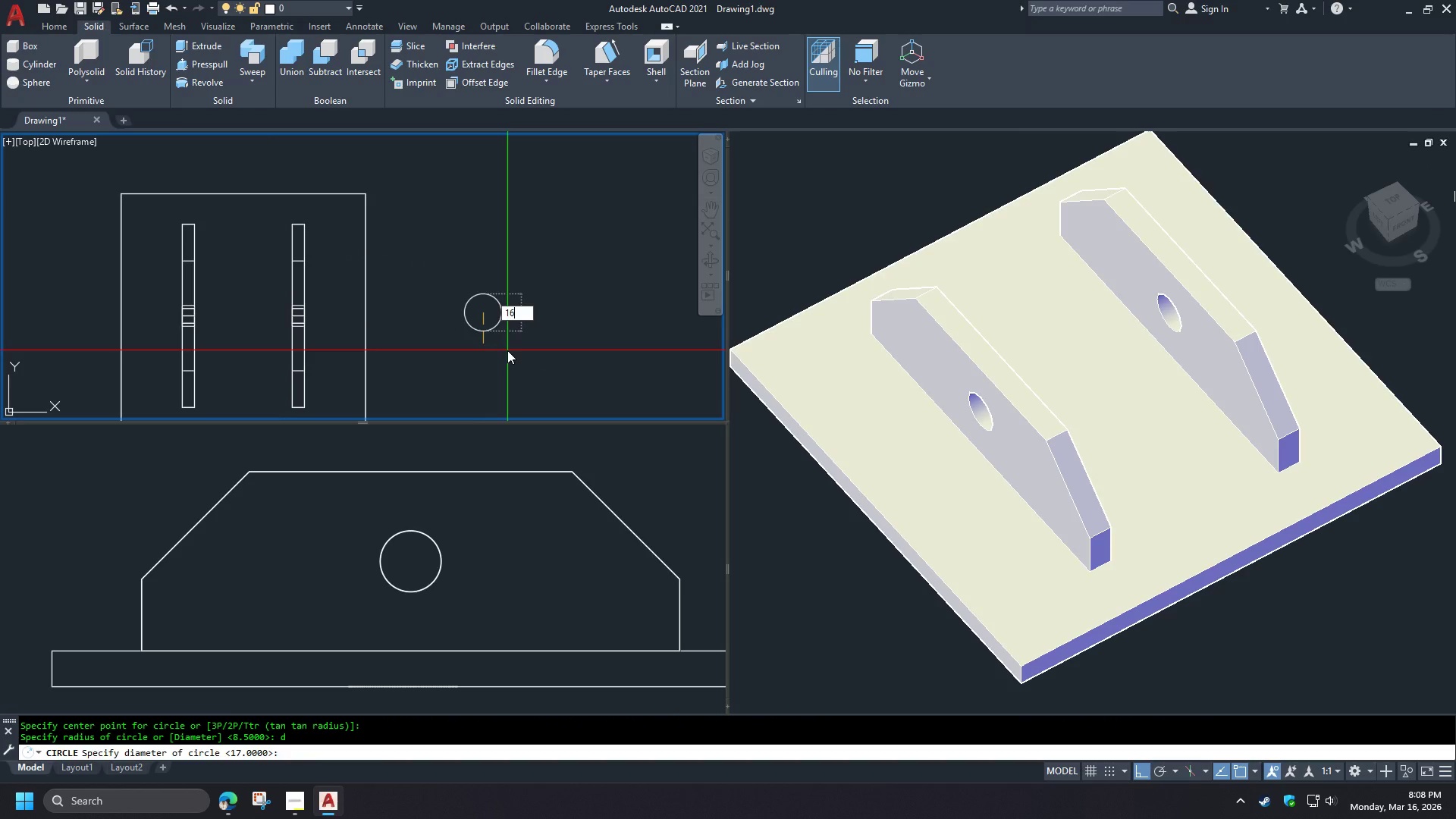 
key(Space)
 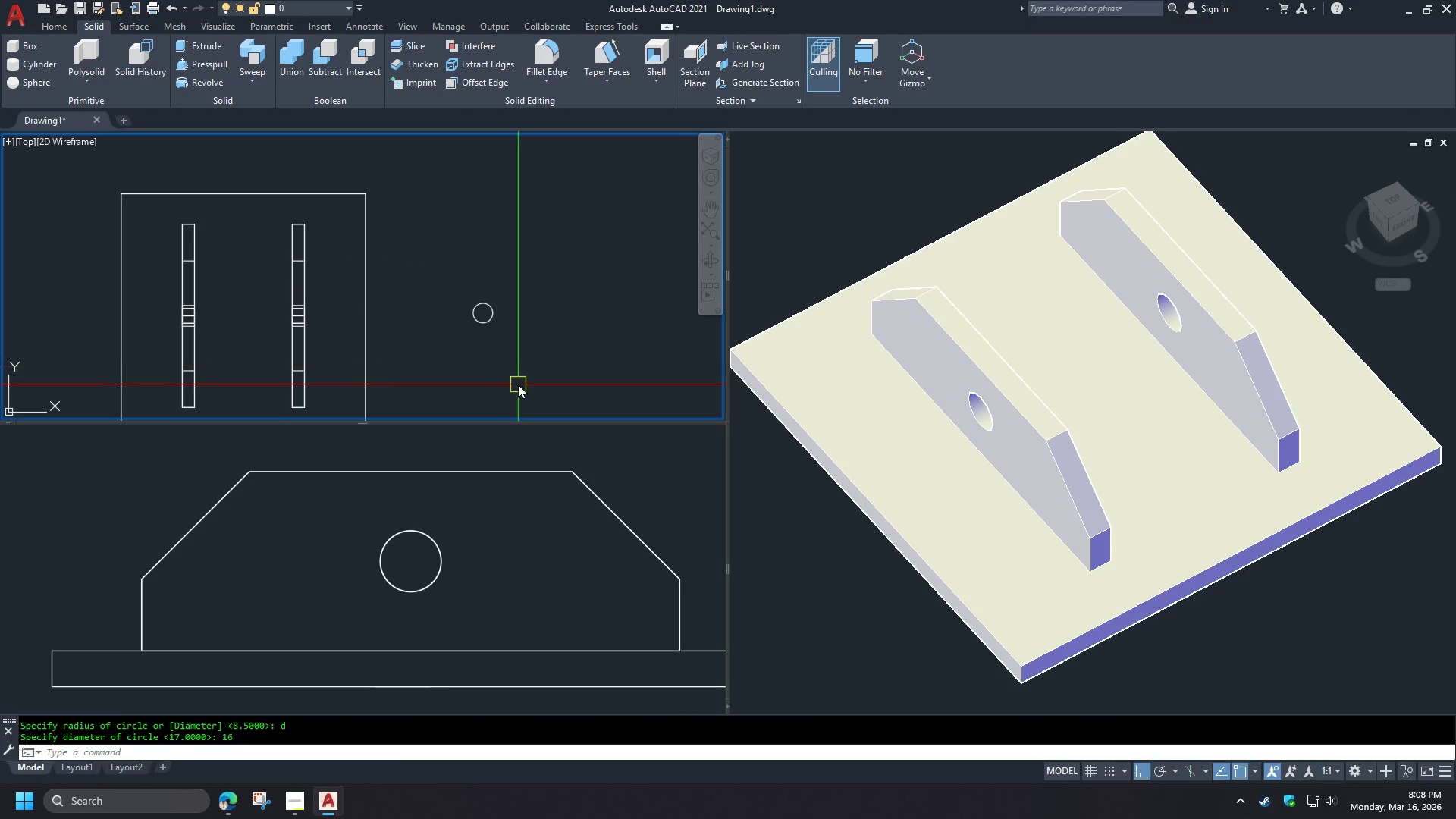 
hold_key(key=ShiftLeft, duration=1.53)
 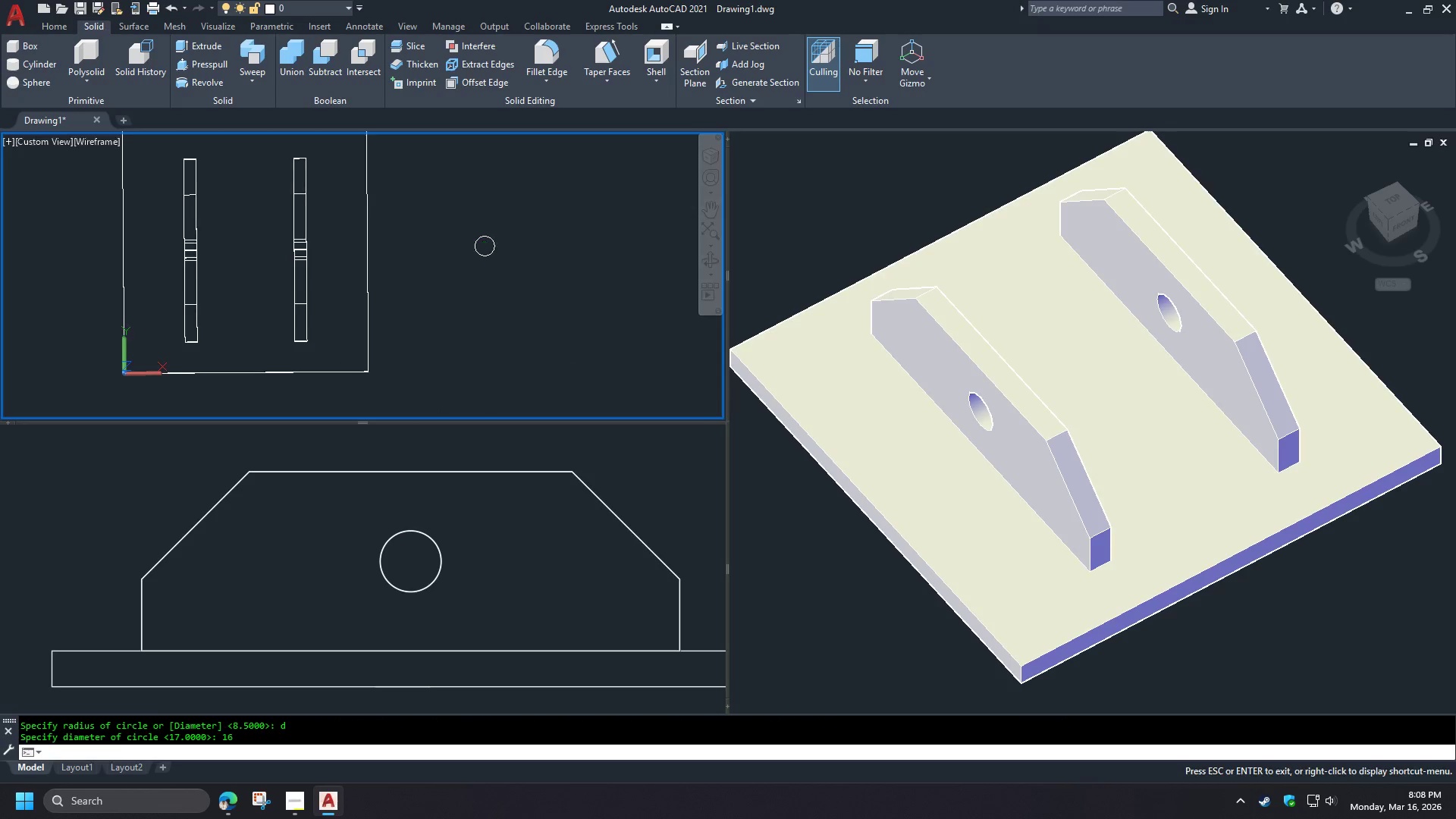 
hold_key(key=ShiftLeft, duration=0.48)
 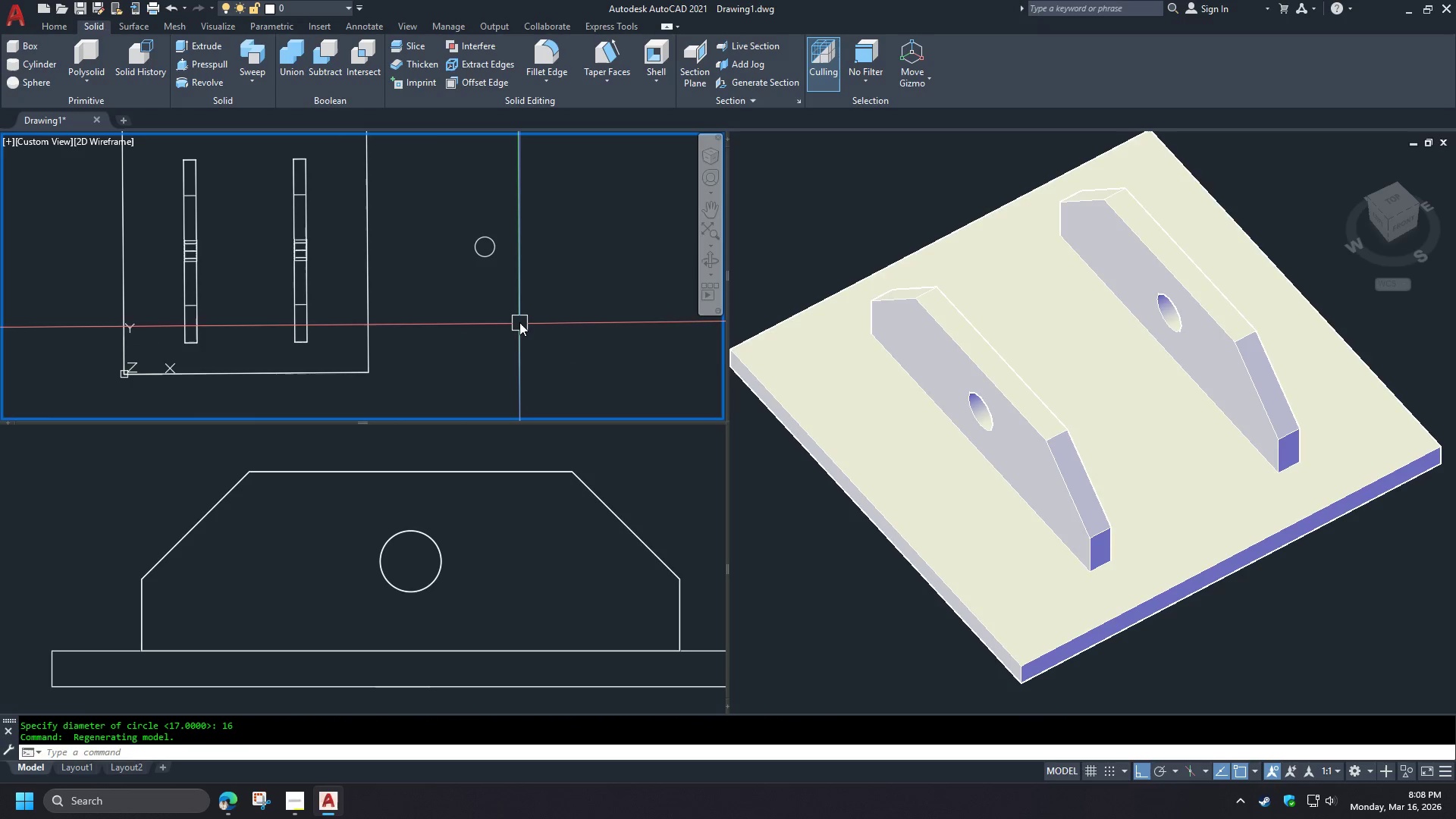 
key(Minus)
 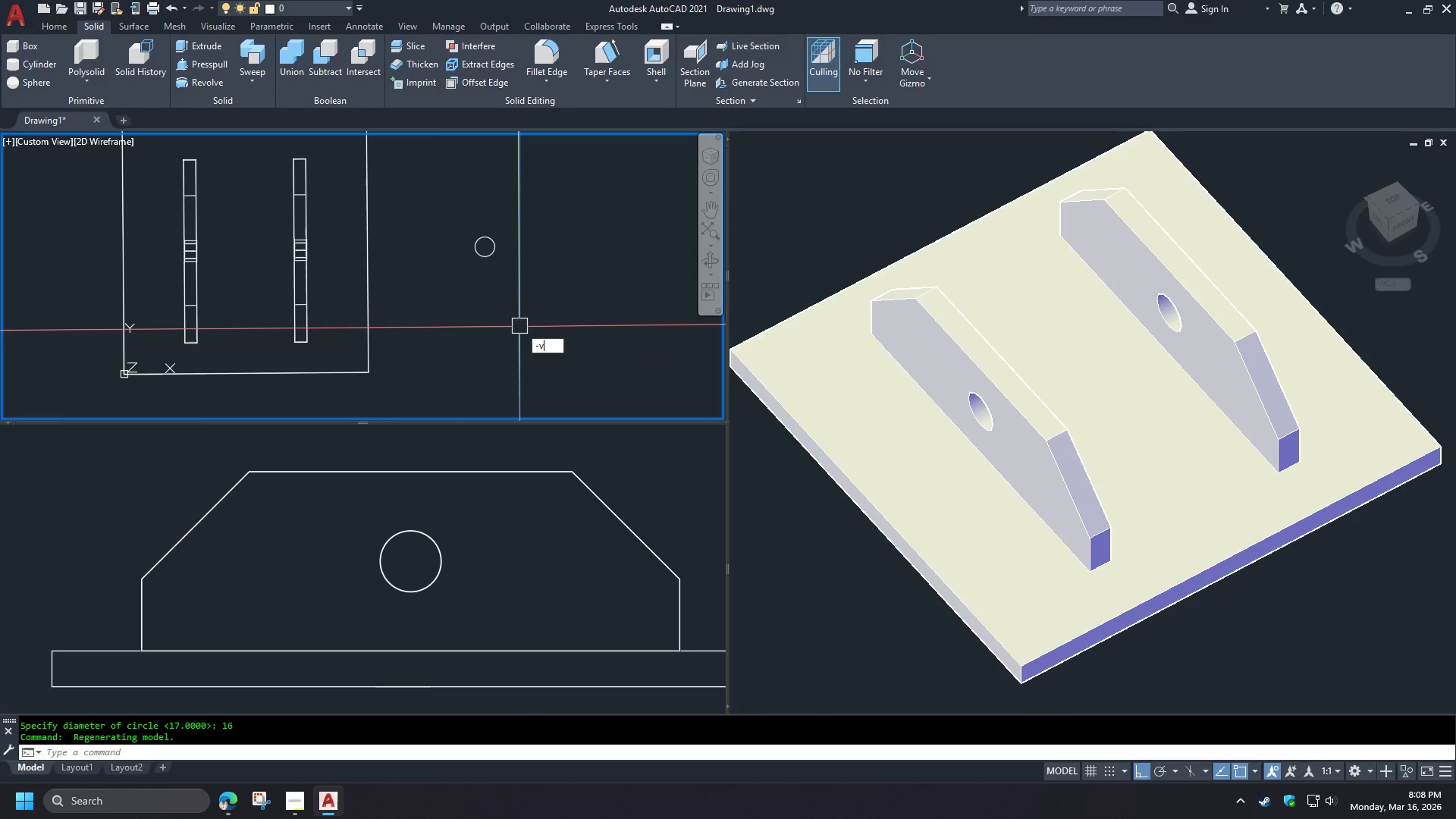 
key(V)
 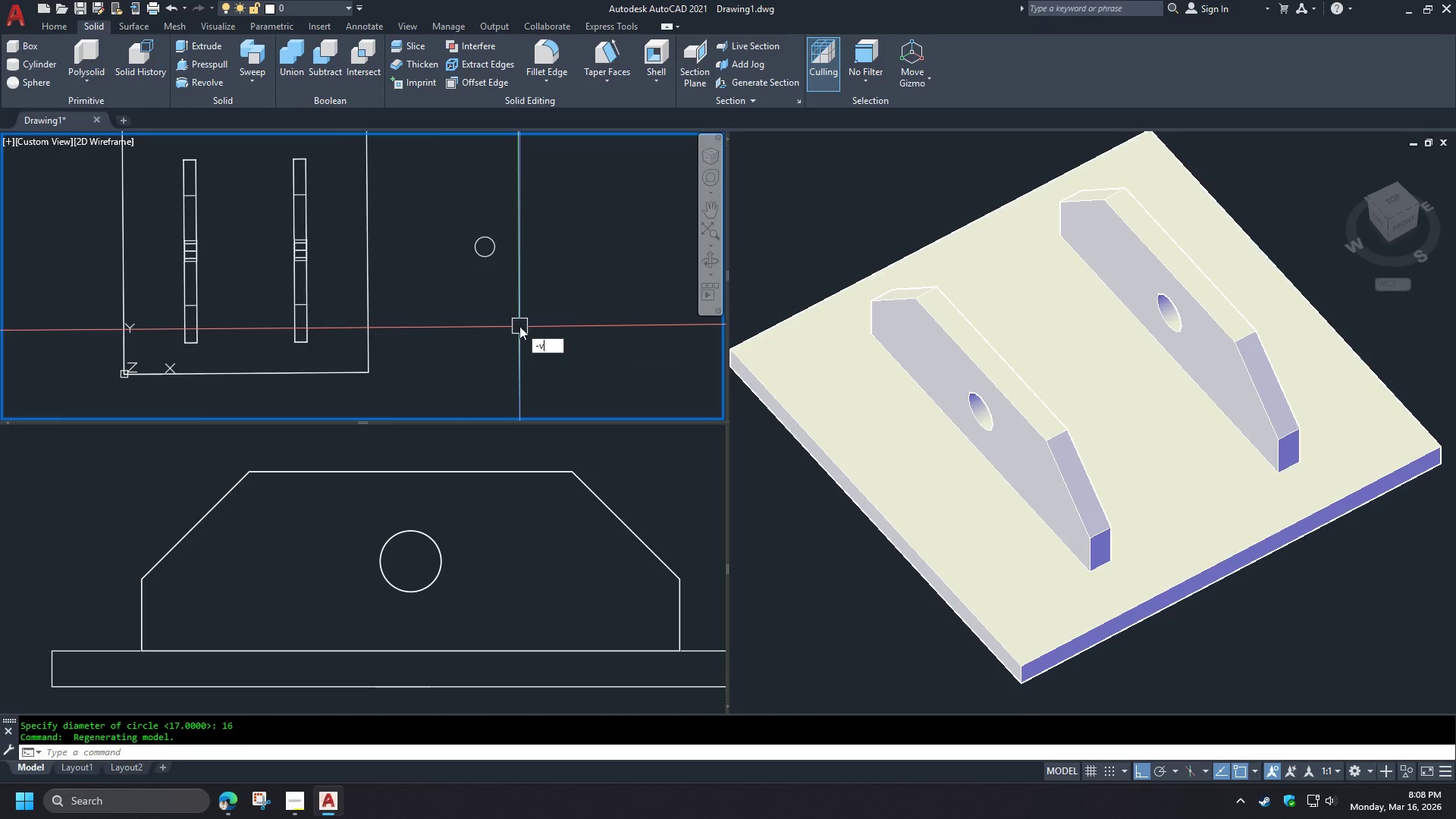 
key(Space)
 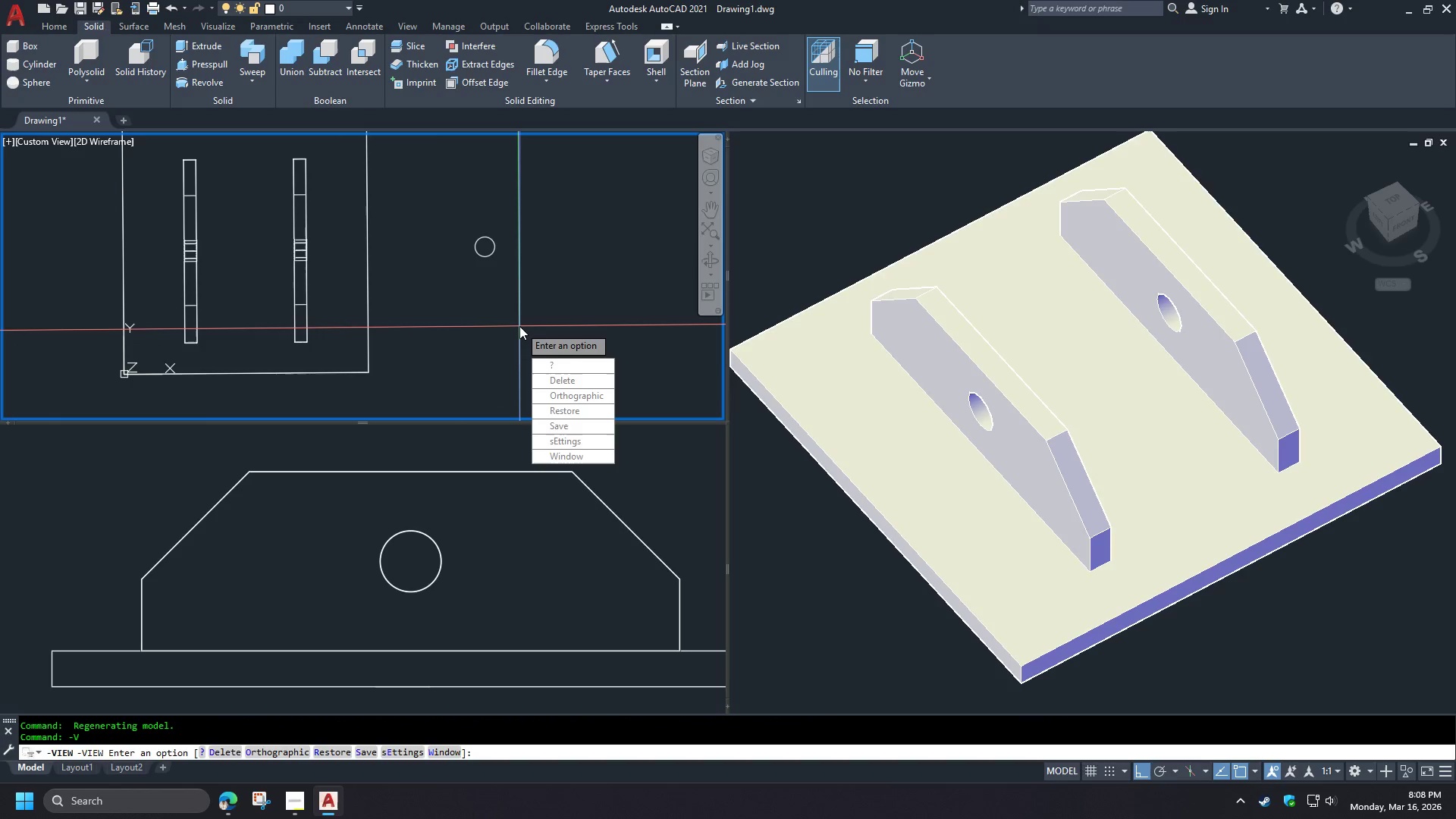 
key(T)
 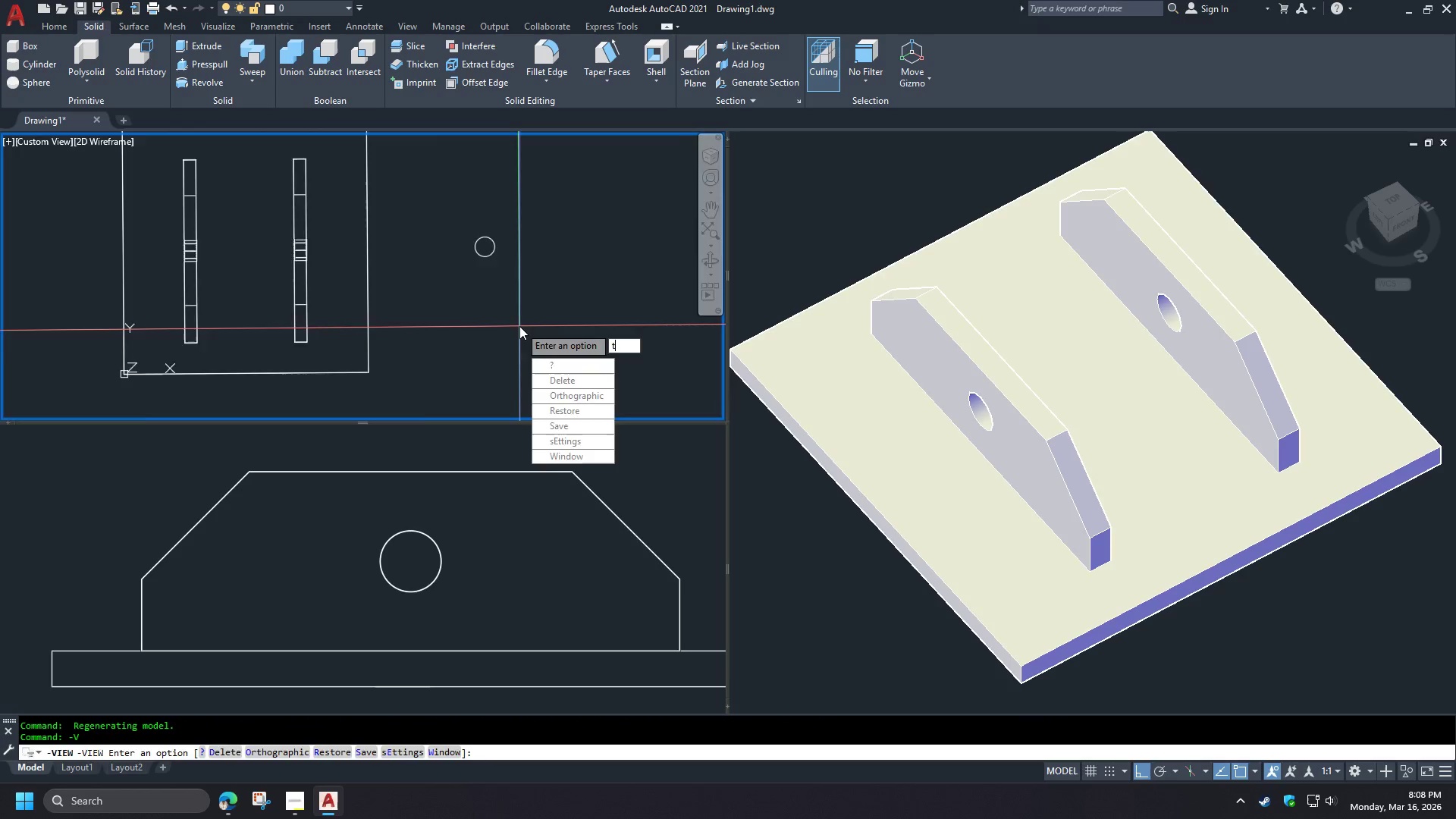 
key(Space)
 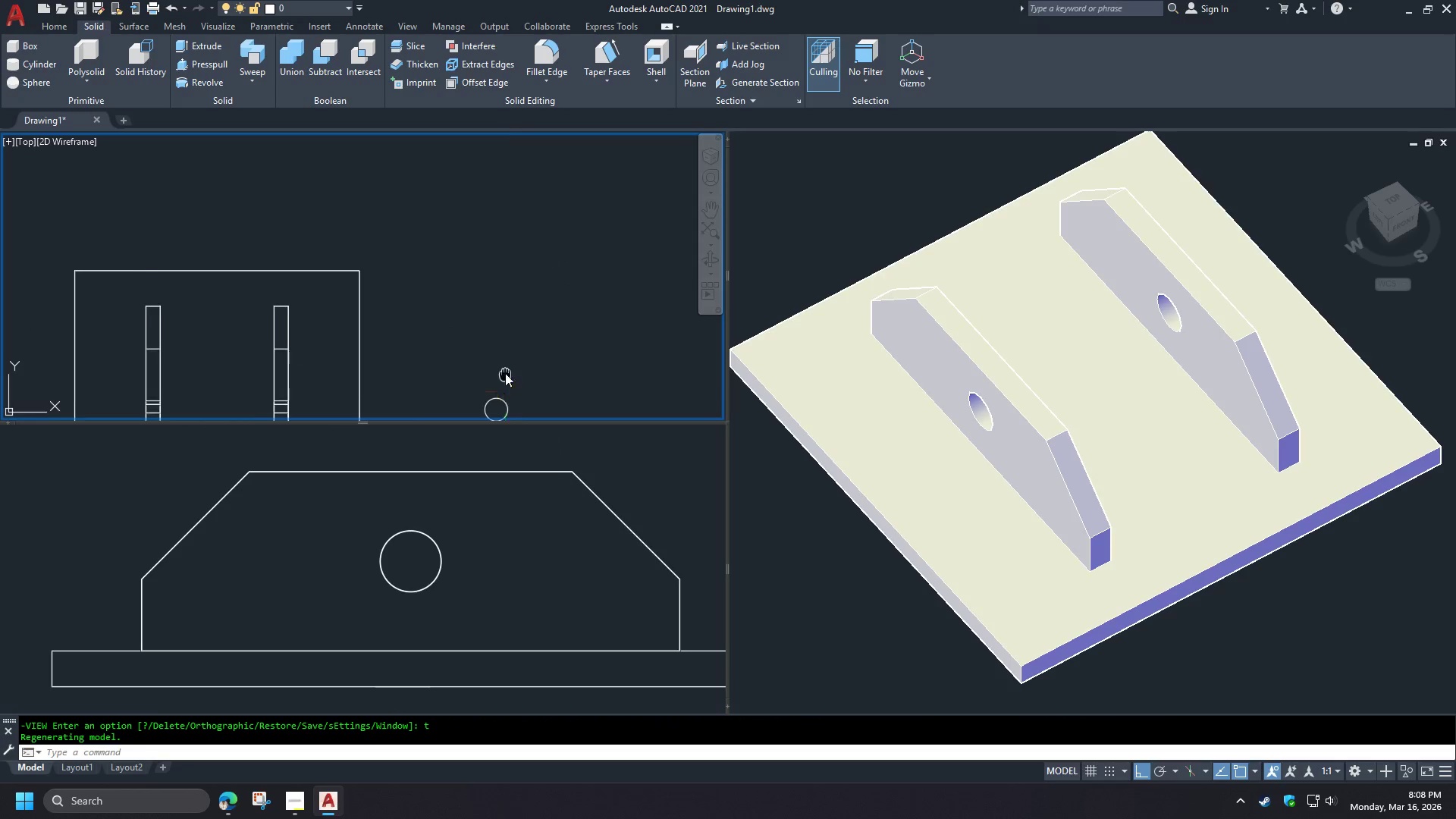 
scroll: coordinate [480, 249], scroll_direction: up, amount: 1.0
 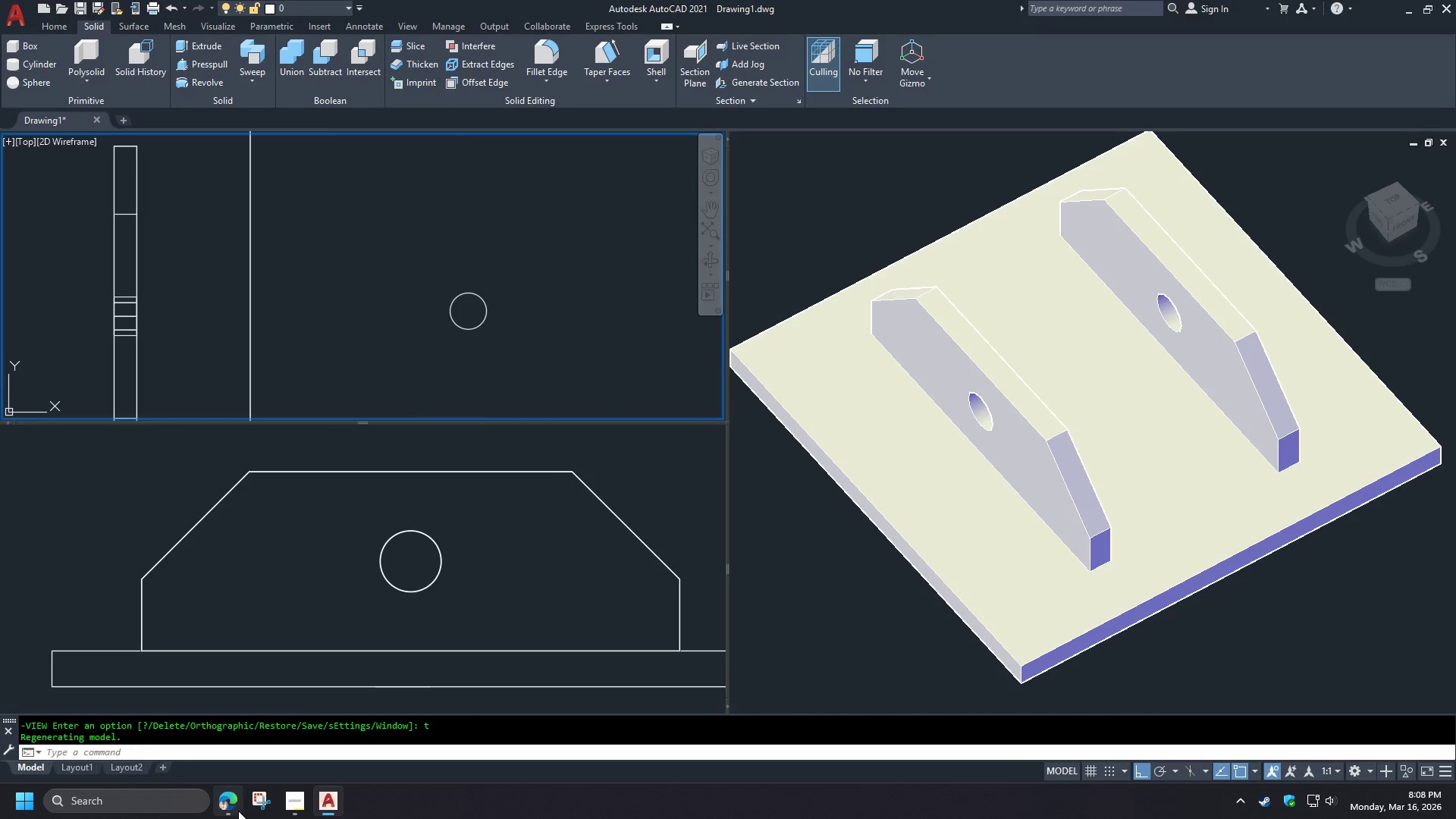 
left_click([232, 812])
 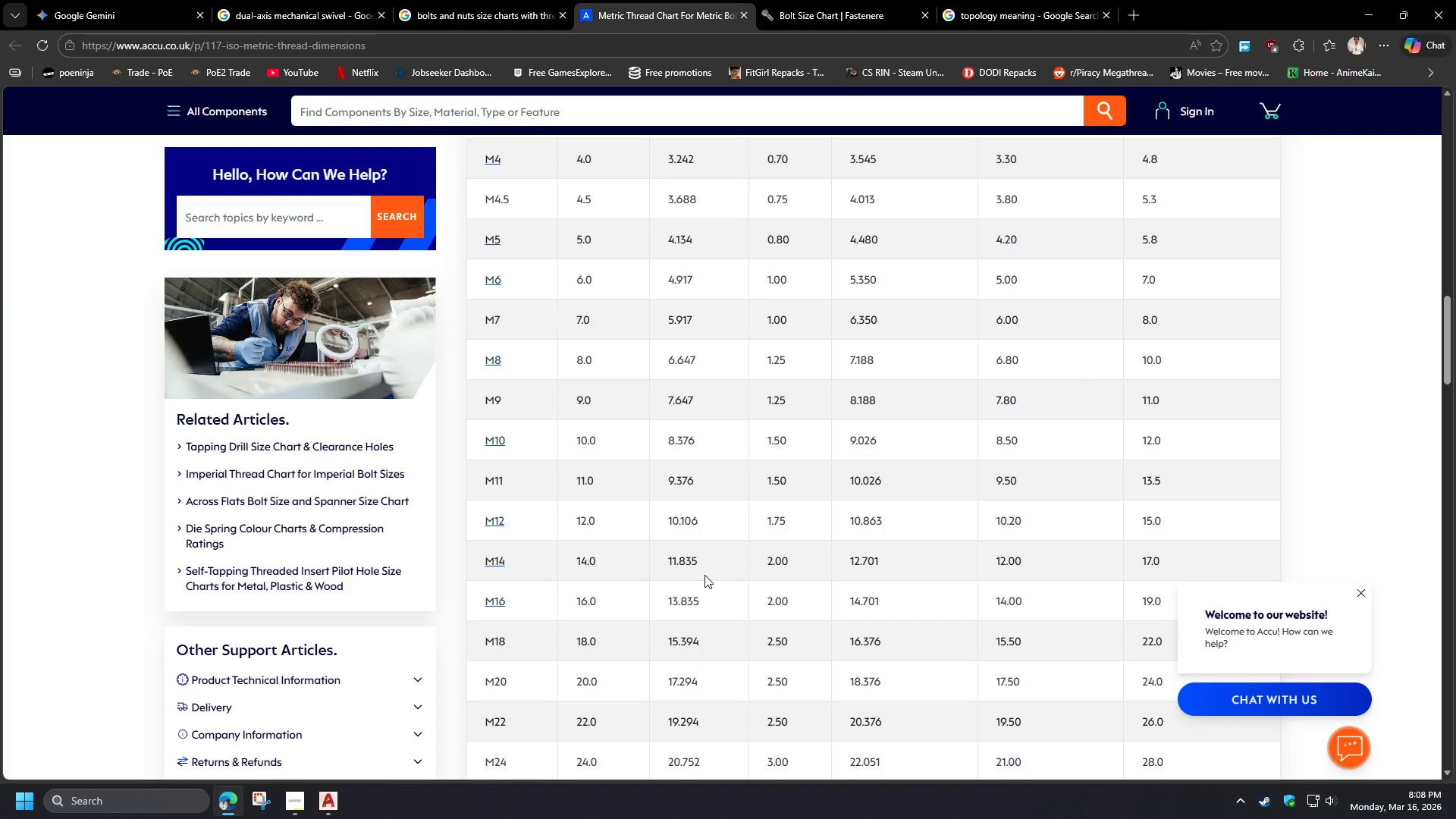 
scroll: coordinate [707, 581], scroll_direction: down, amount: 1.0